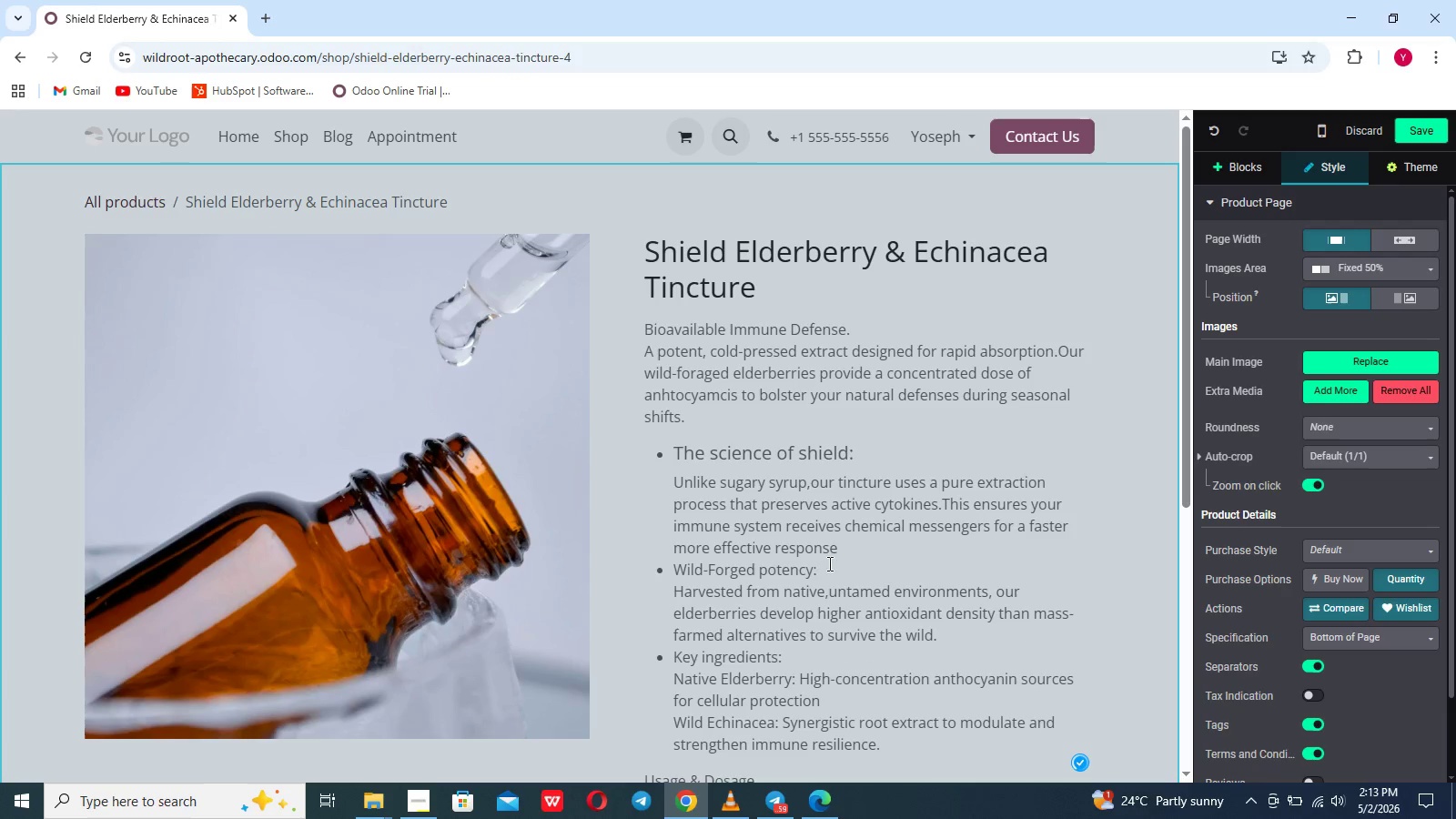 
left_click_drag(start_coordinate=[835, 561], to_coordinate=[815, 572])
 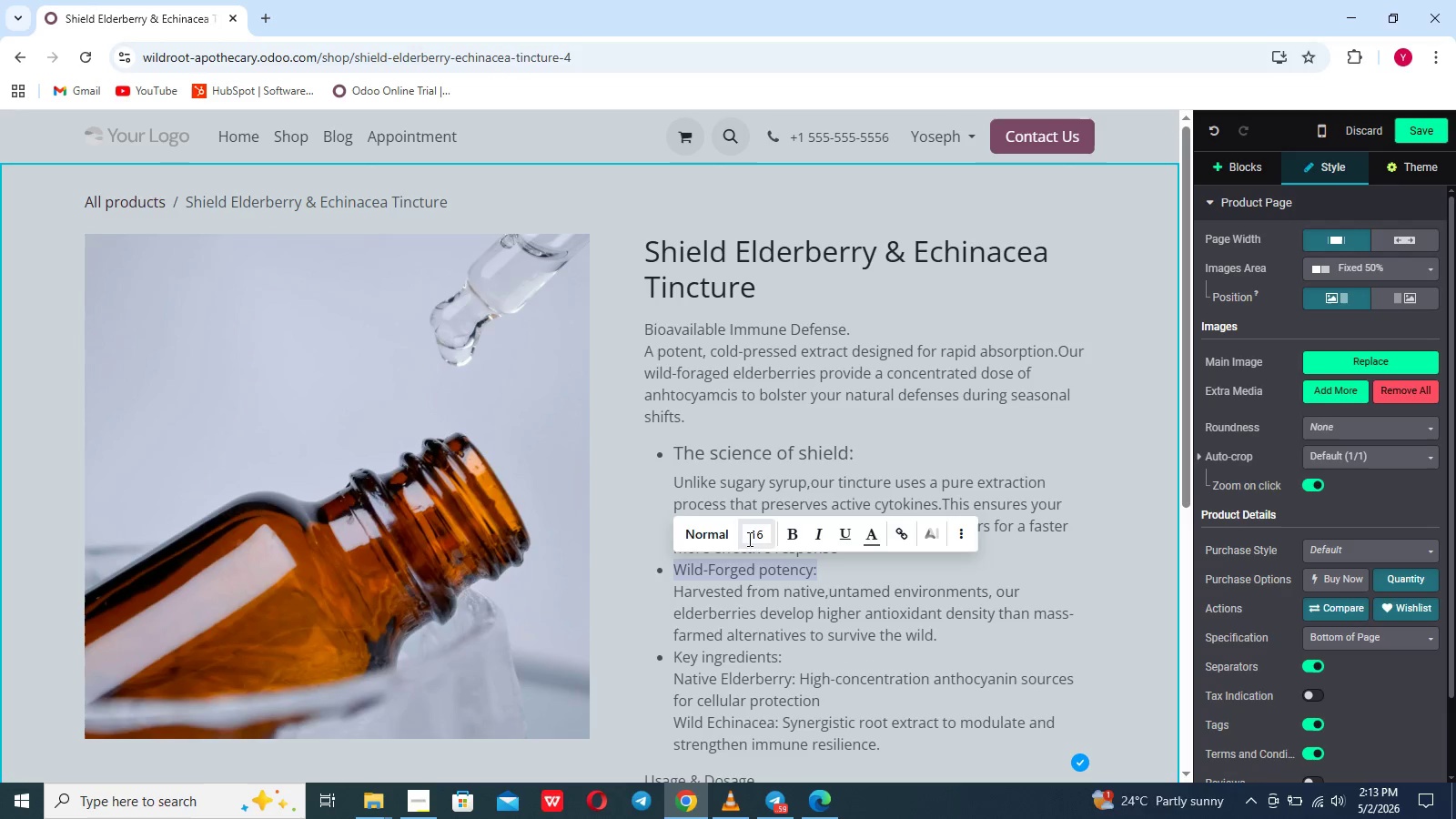 
left_click([723, 531])
 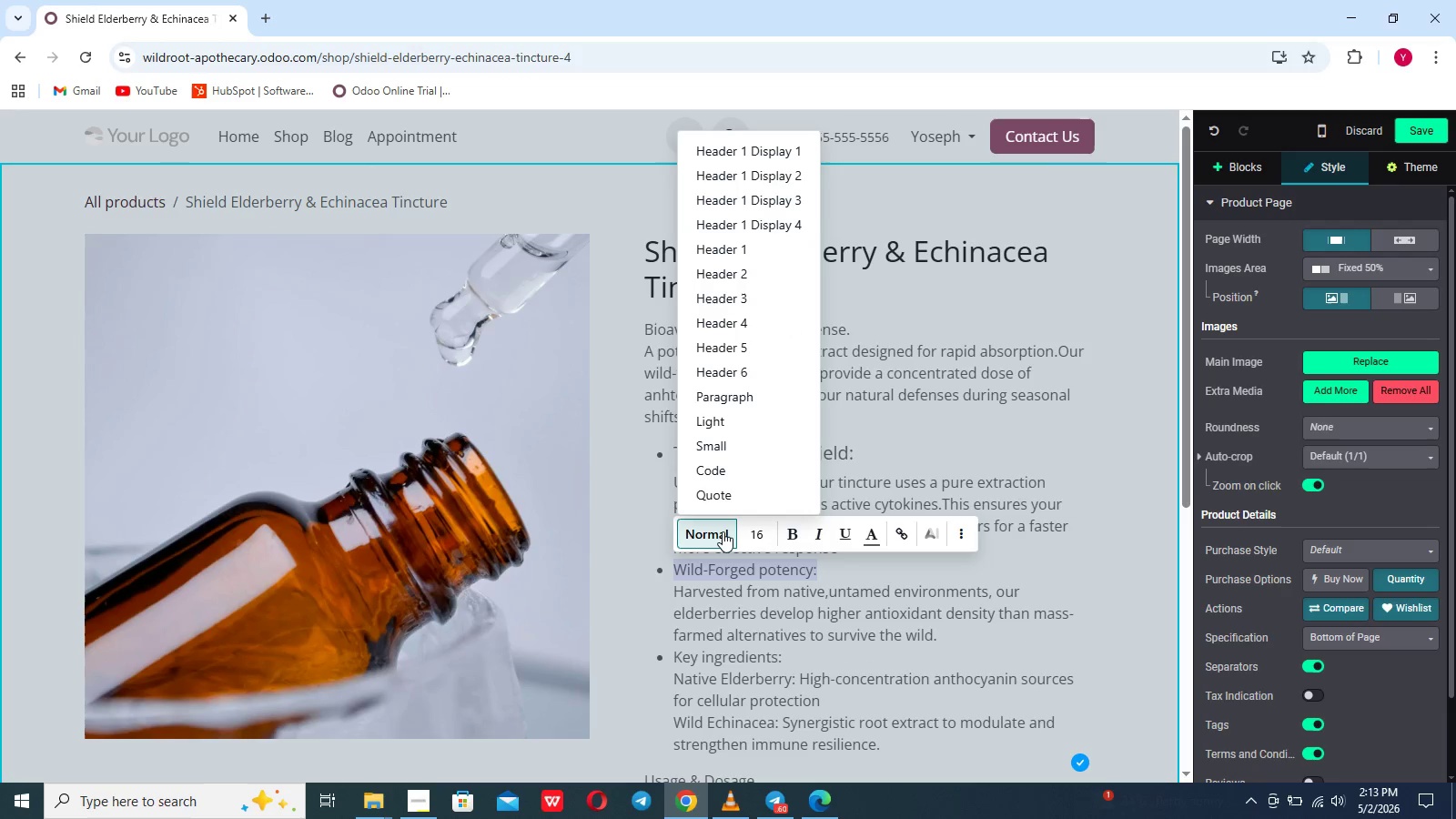 
left_click([723, 531])
 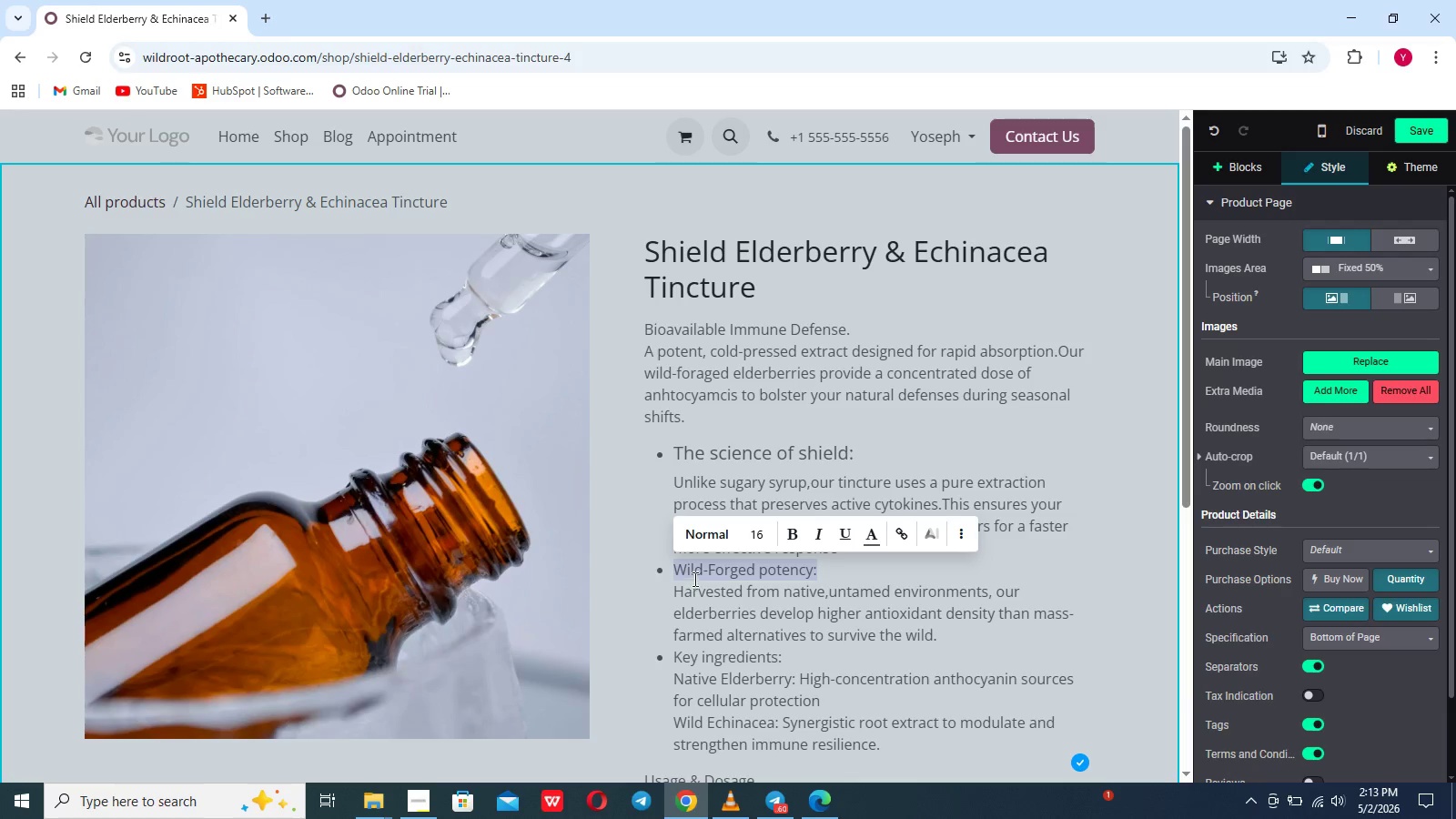 
left_click([701, 571])
 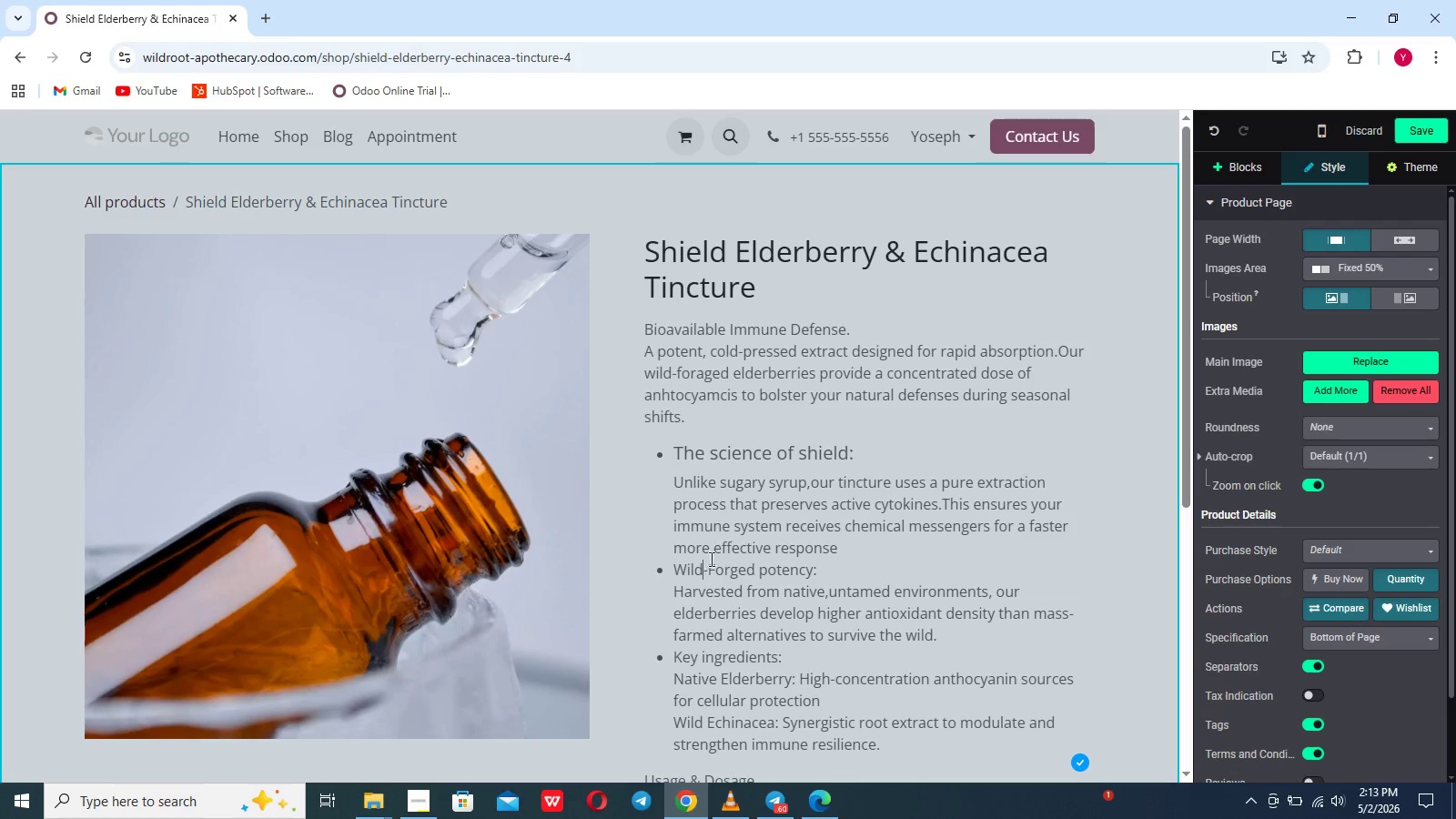 
left_click([710, 559])
 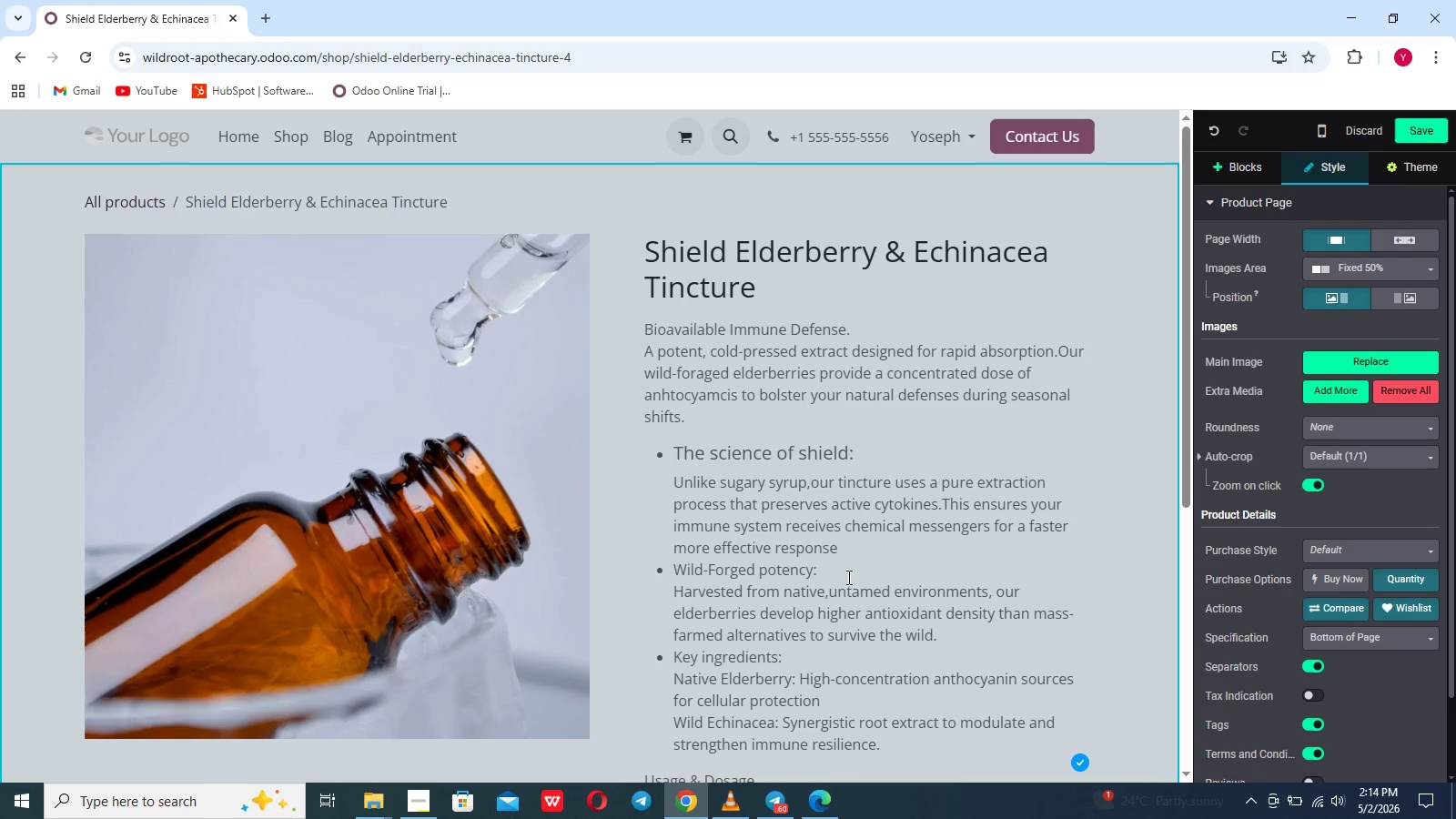 
left_click_drag(start_coordinate=[832, 575], to_coordinate=[812, 566])
 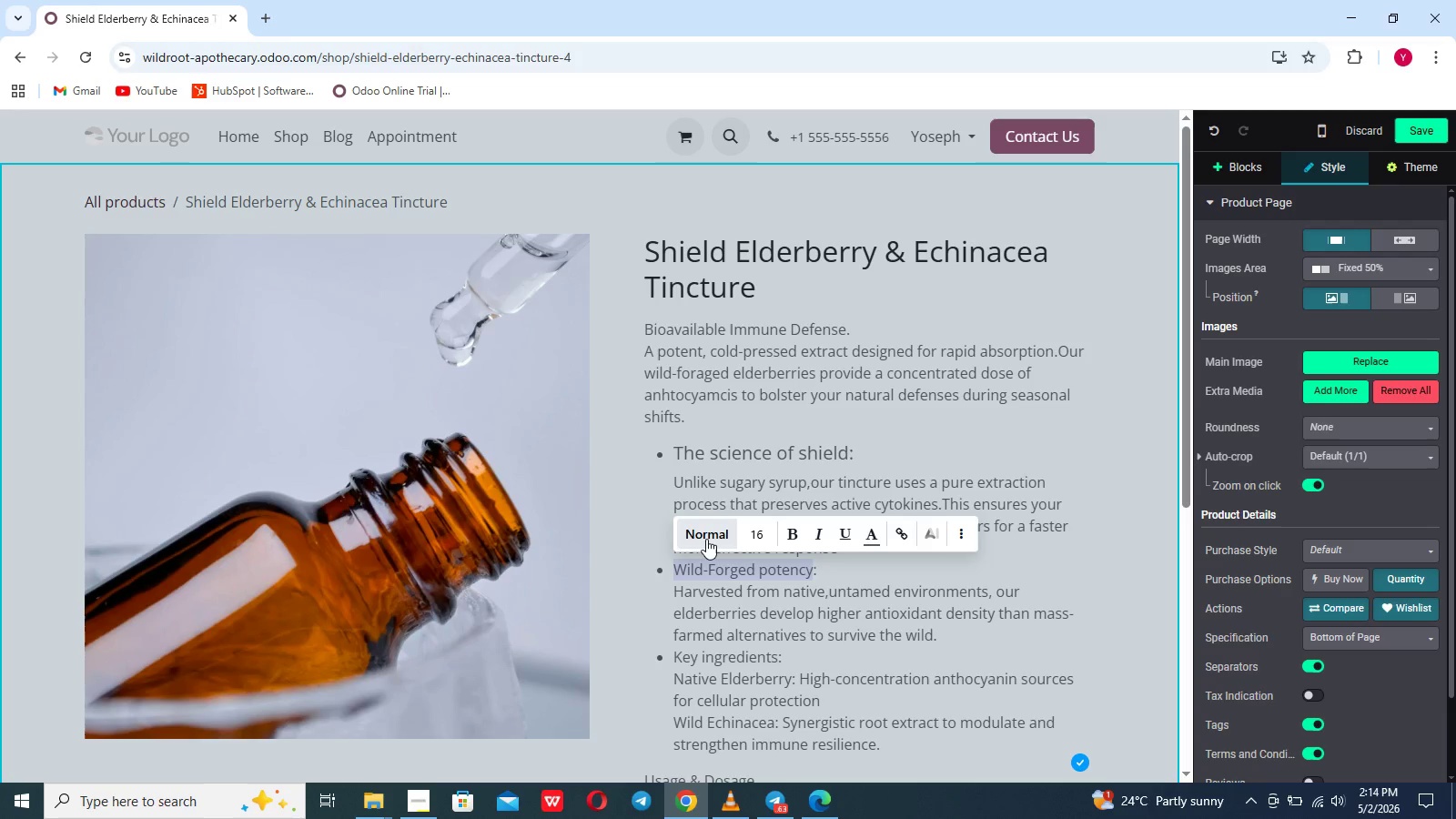 
left_click([706, 538])
 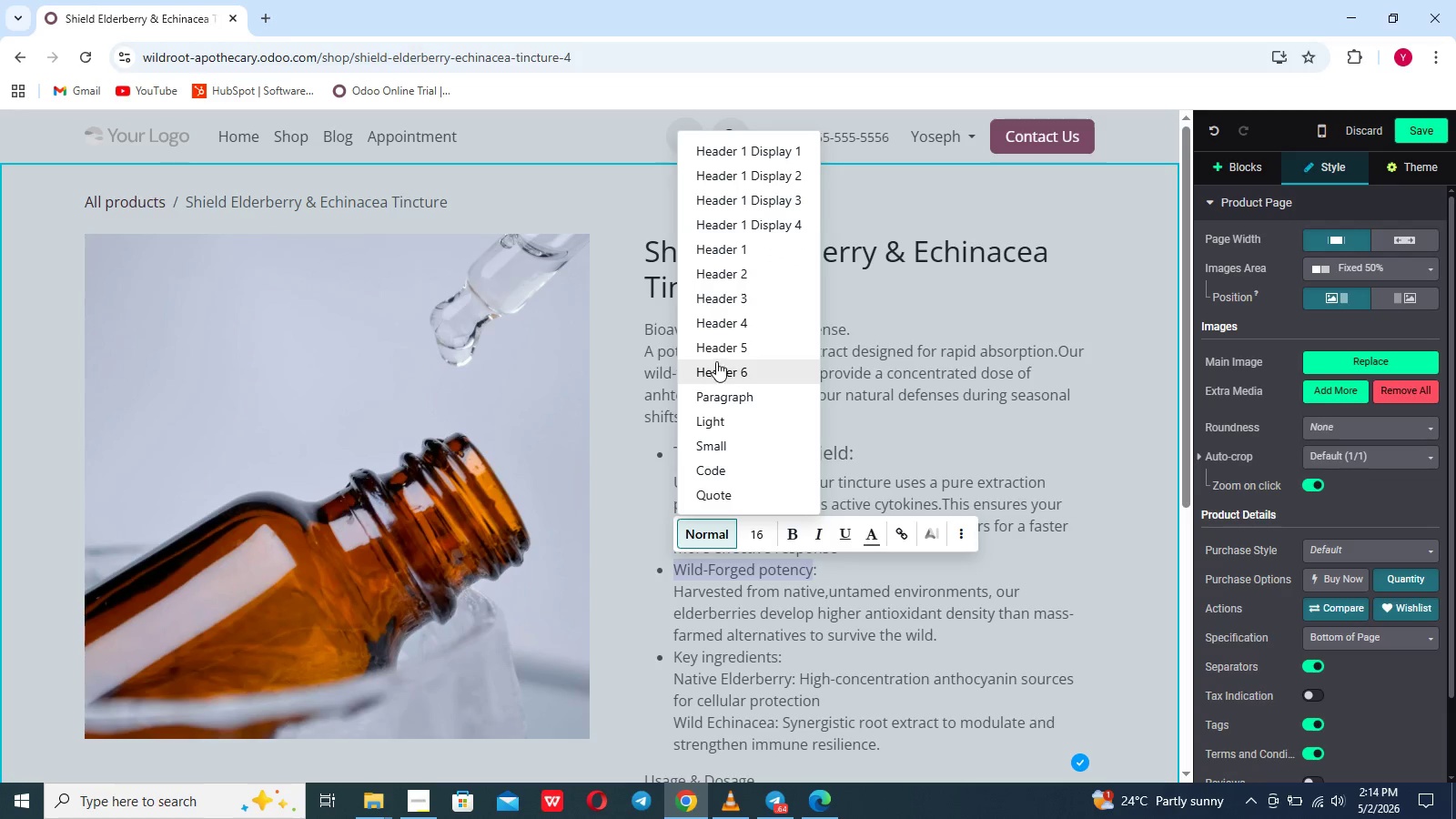 
left_click([716, 355])
 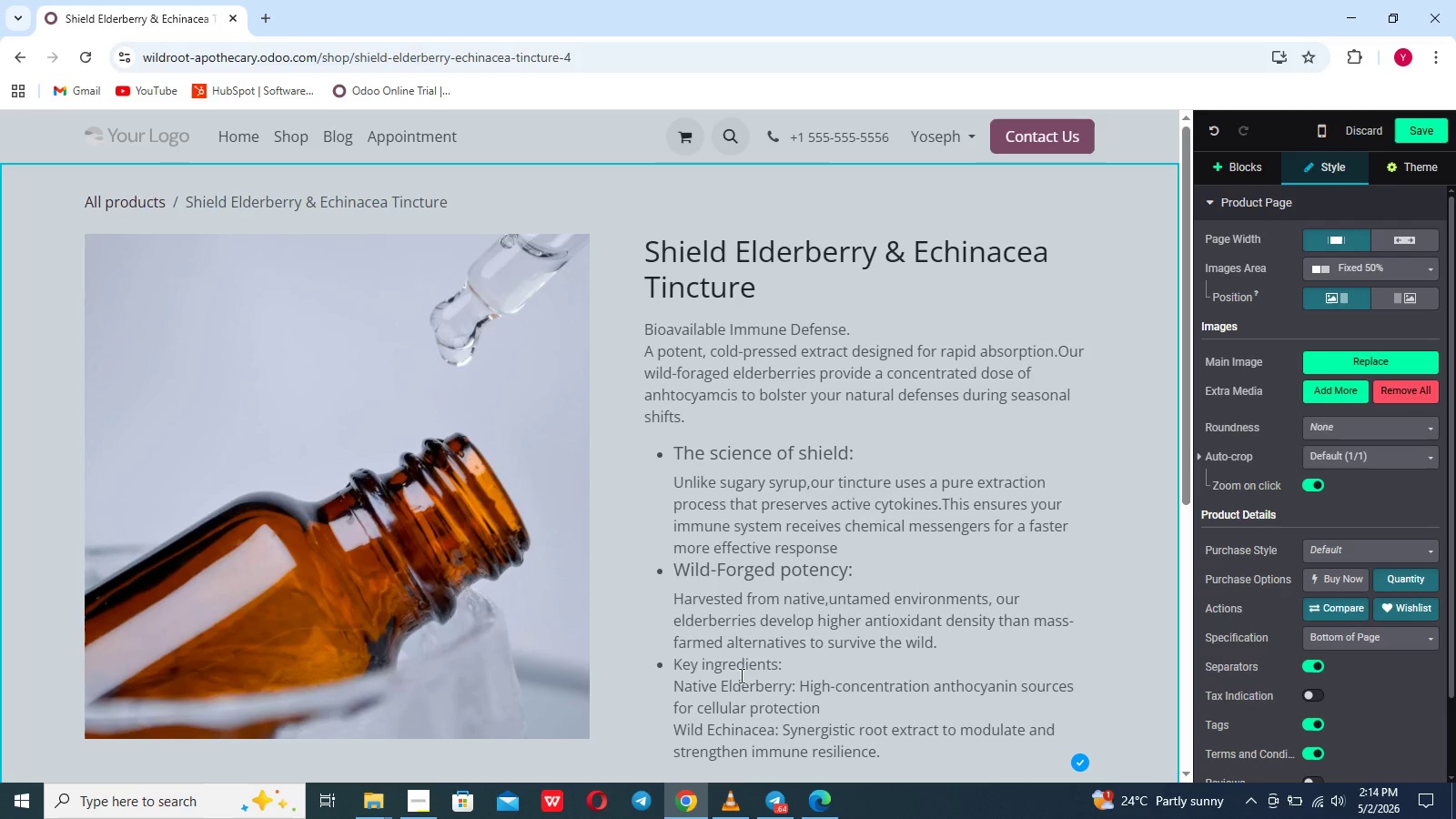 
scroll: coordinate [740, 662], scroll_direction: down, amount: 1.0
 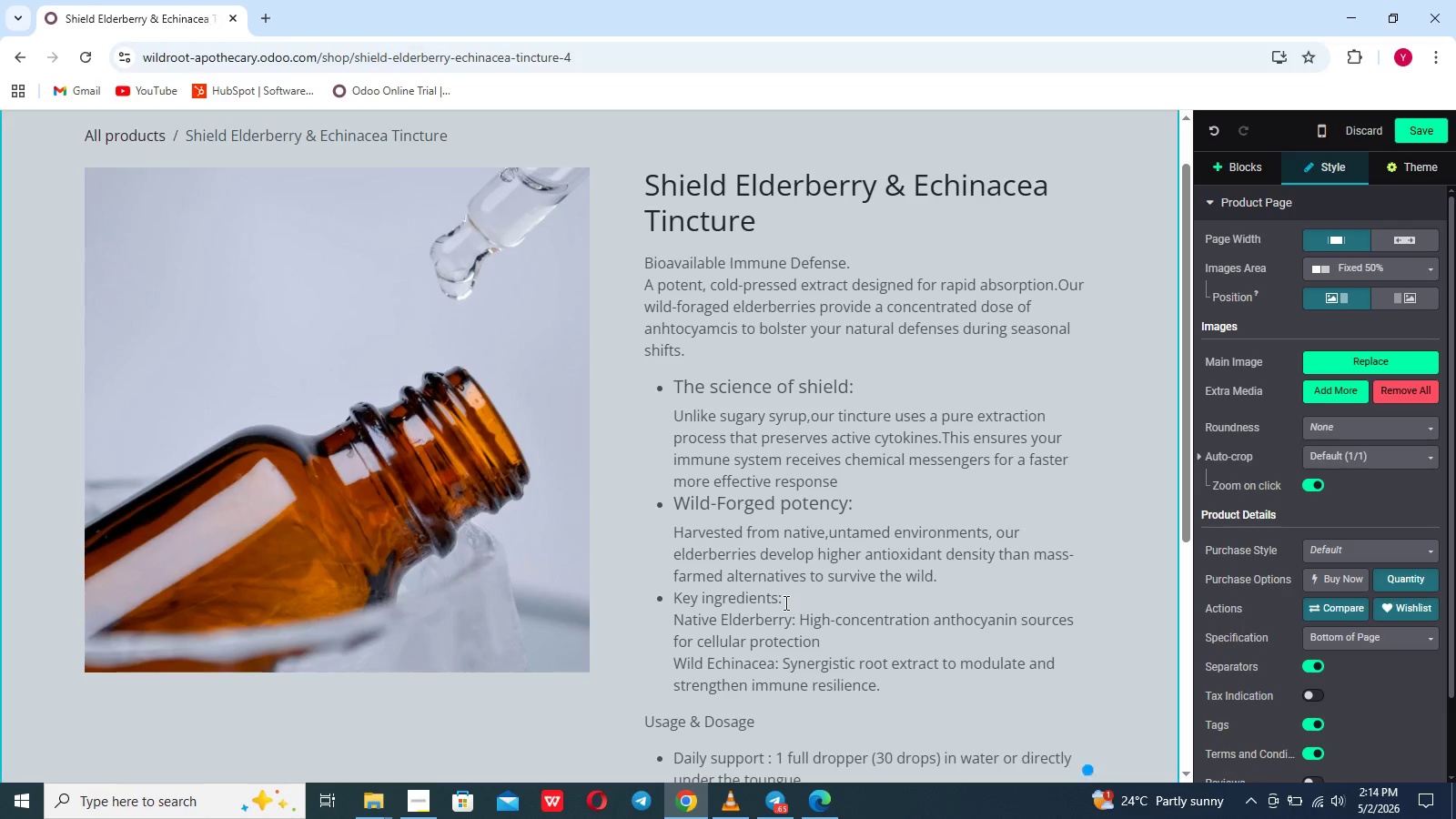 
left_click_drag(start_coordinate=[784, 602], to_coordinate=[670, 593])
 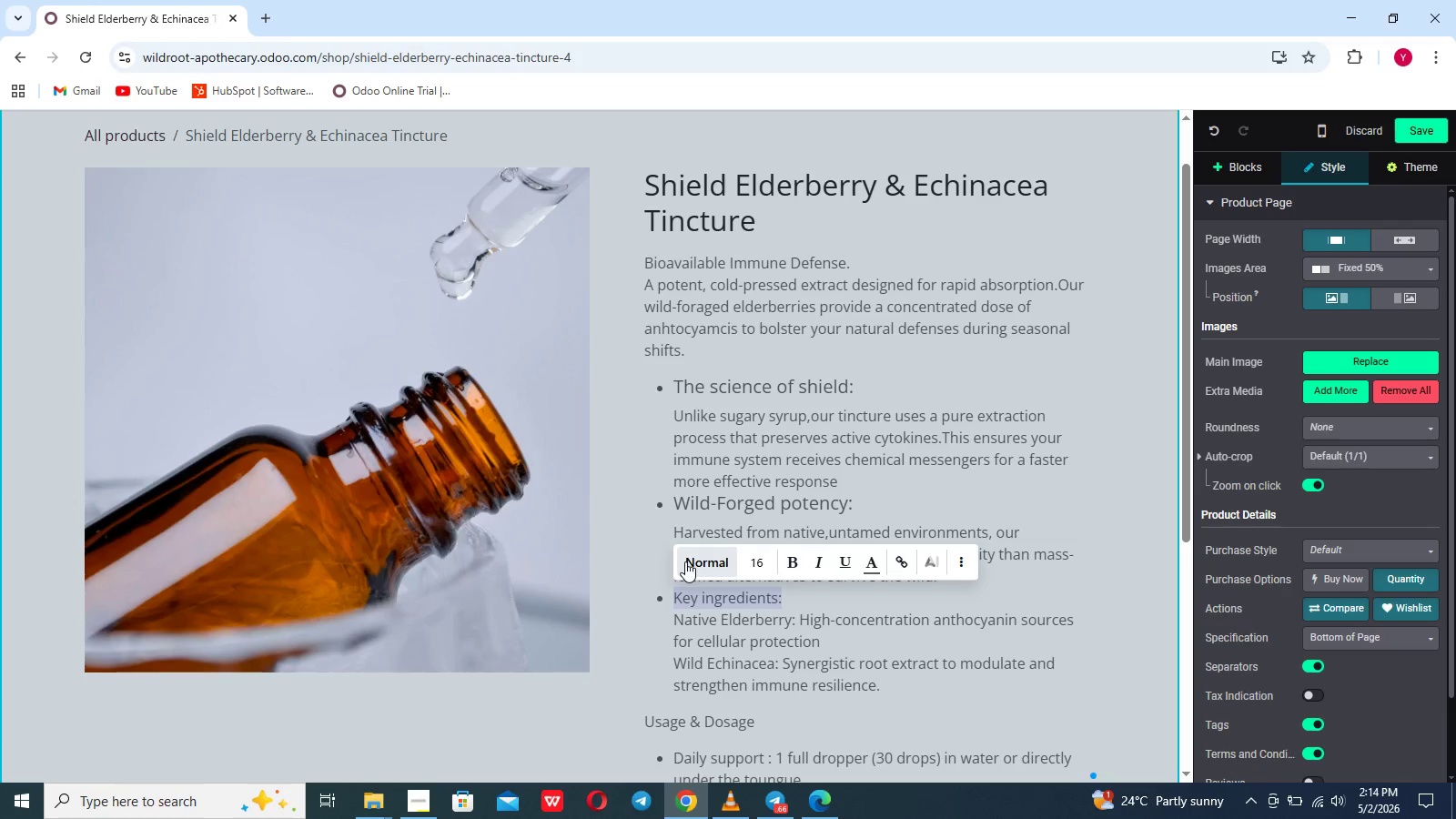 
left_click([687, 561])
 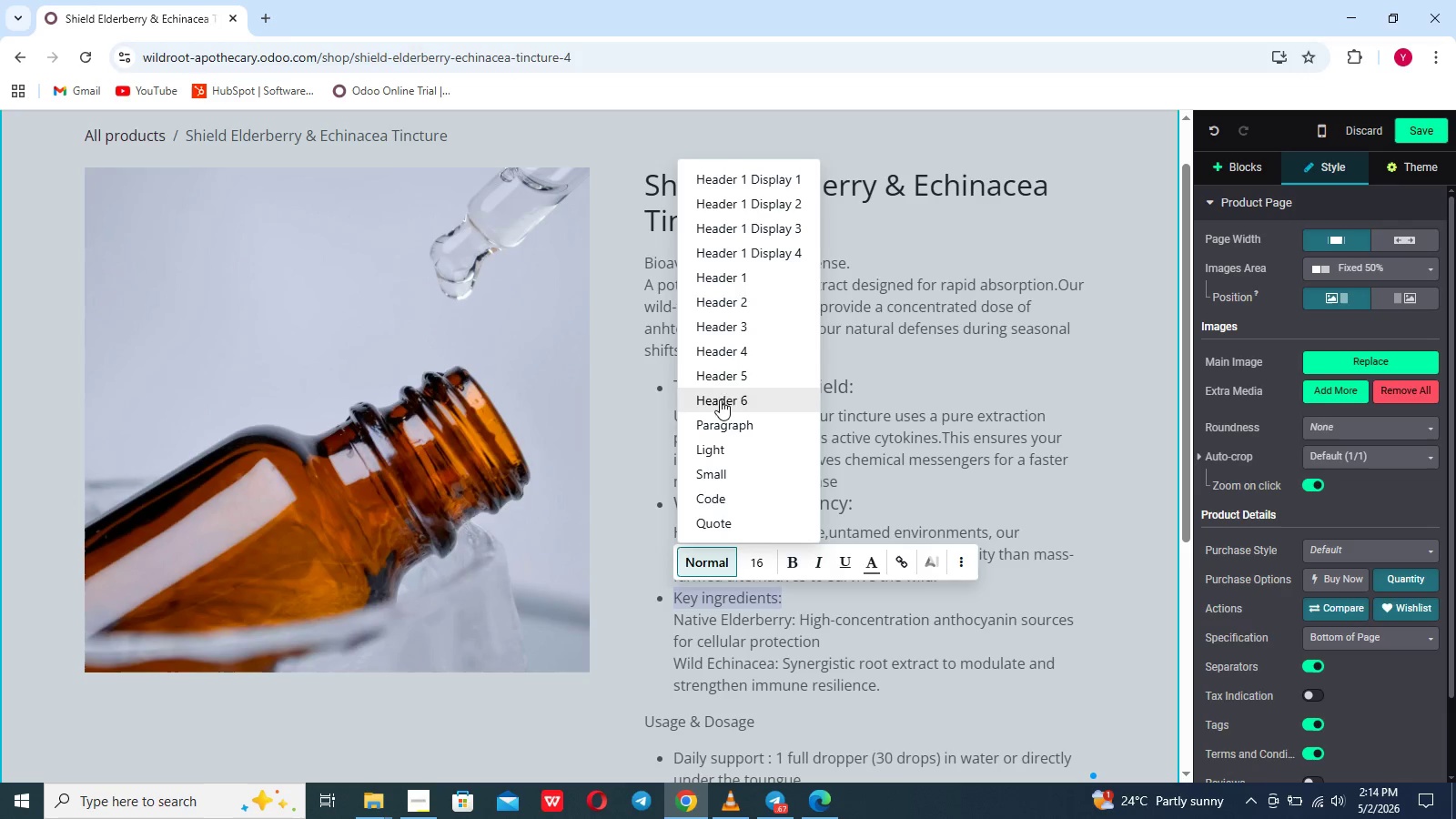 
left_click([723, 383])
 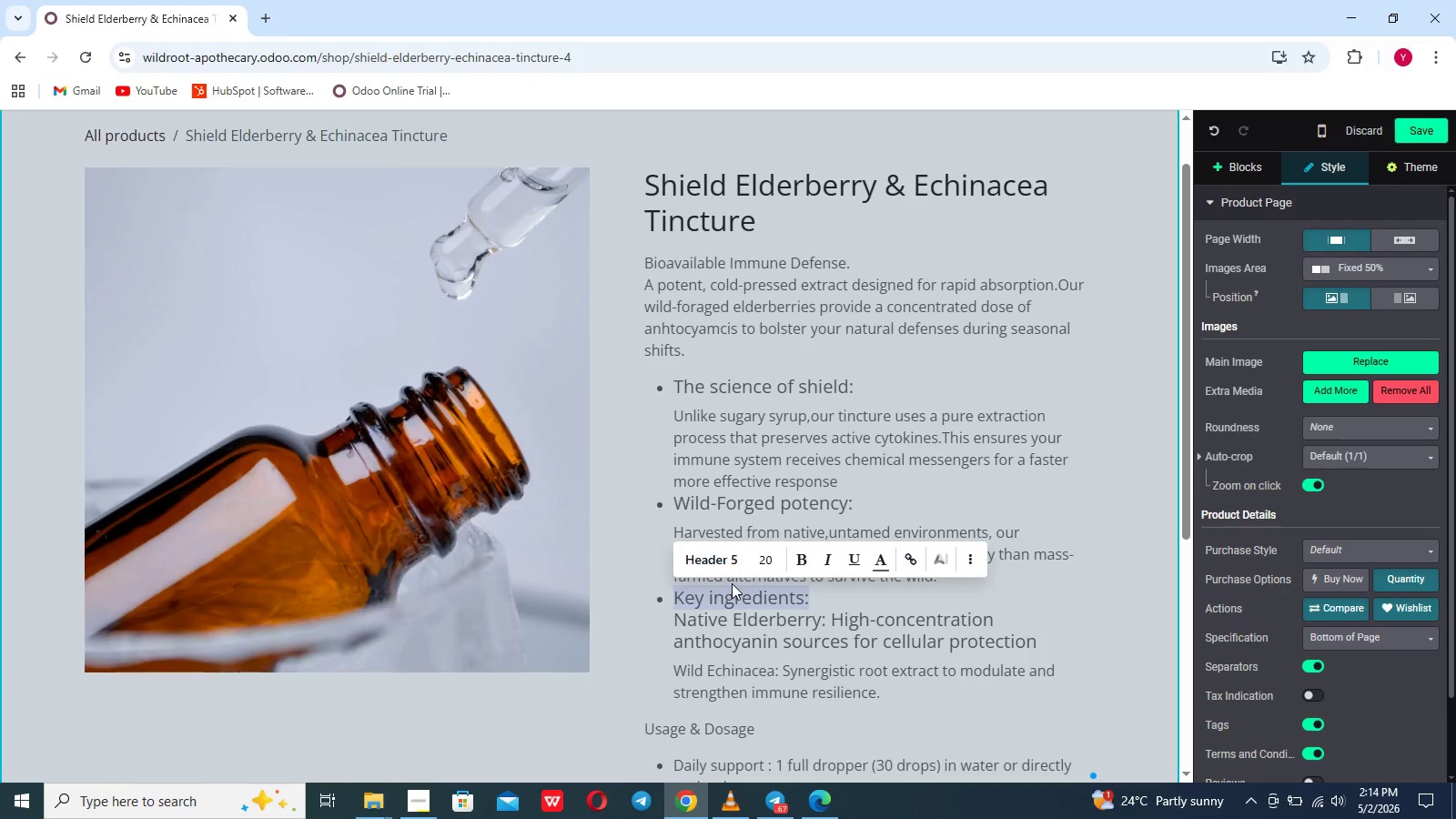 
key(Control+Z)
 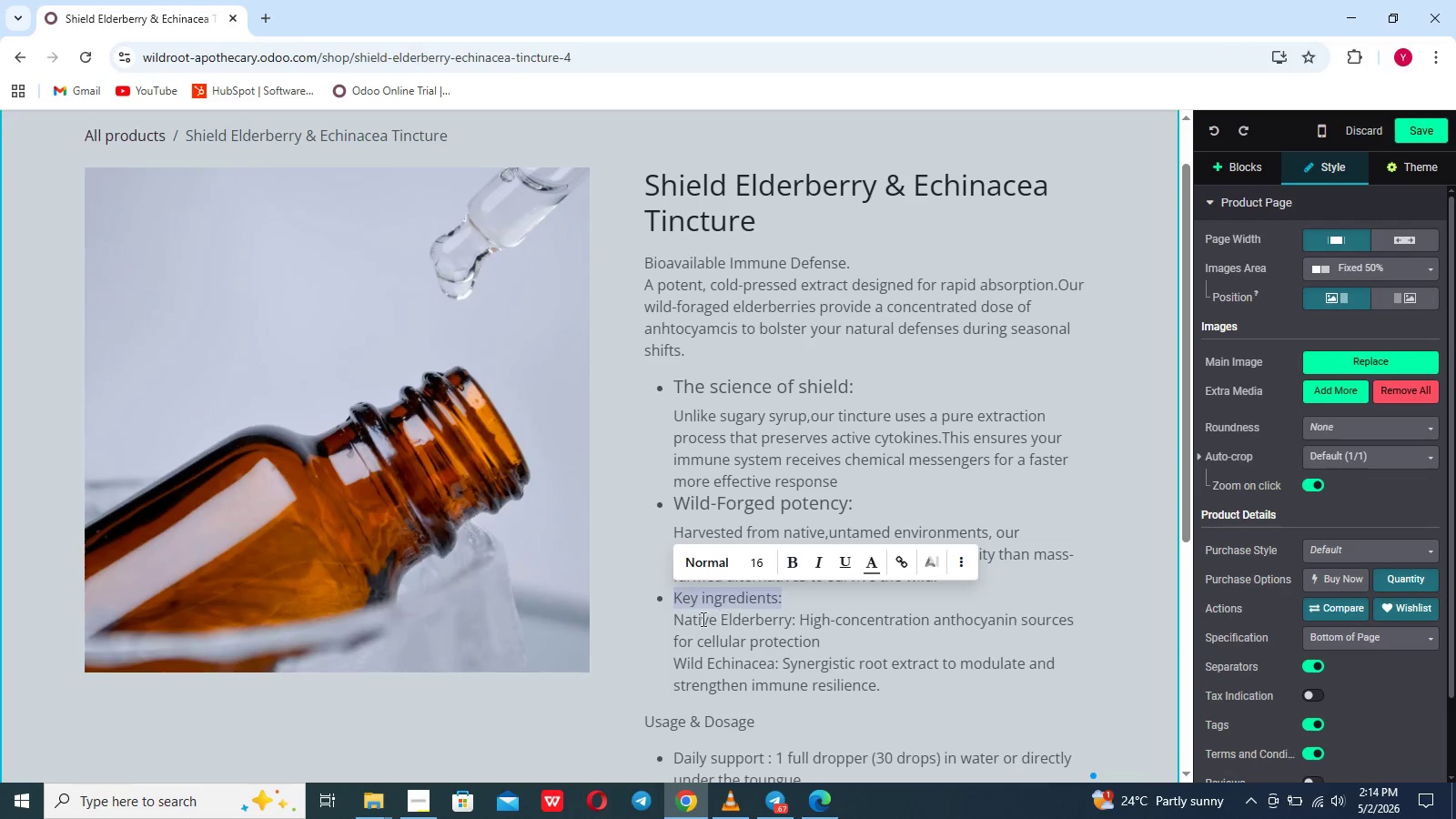 
left_click([674, 622])
 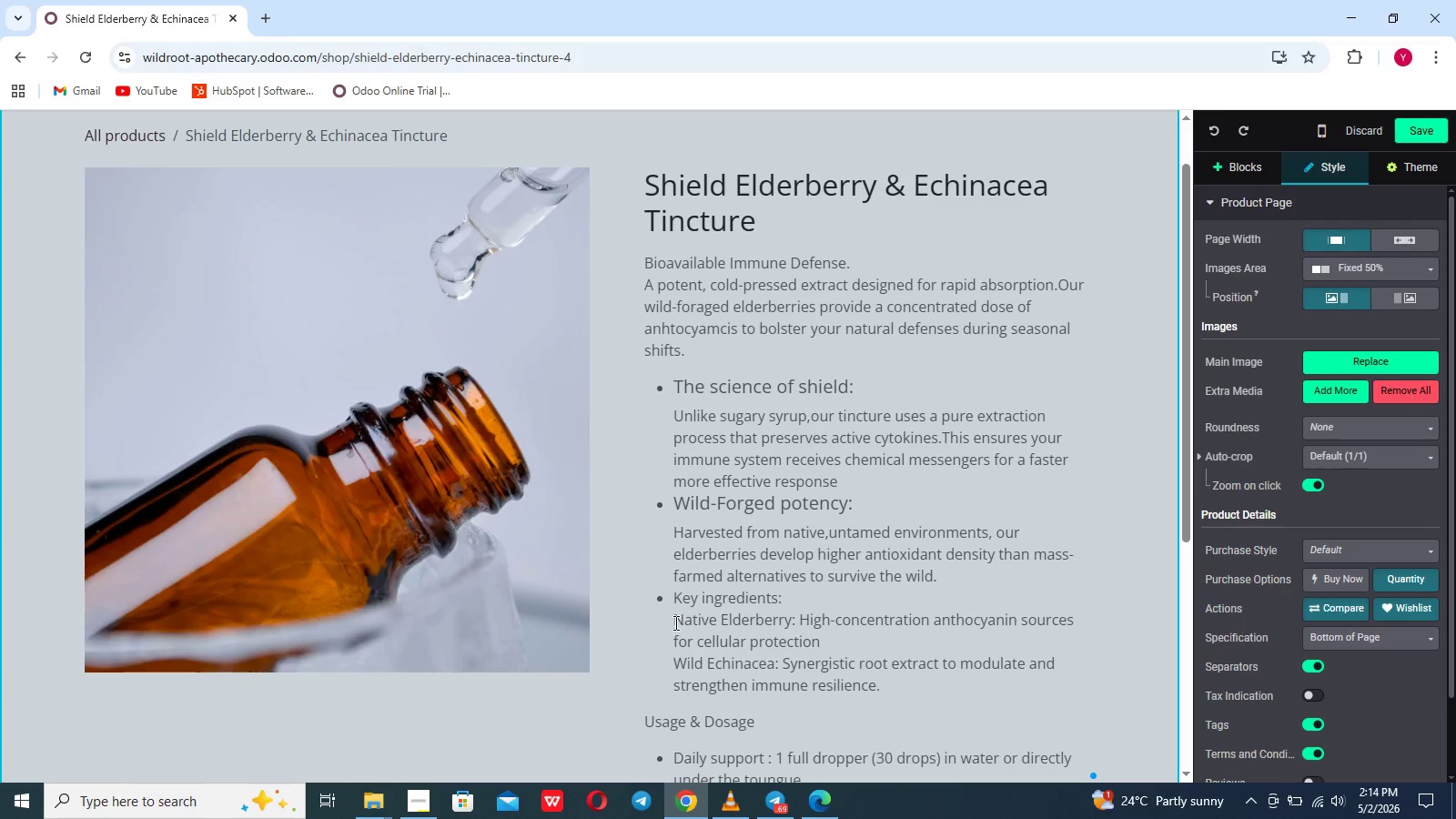 
key(Backspace)
 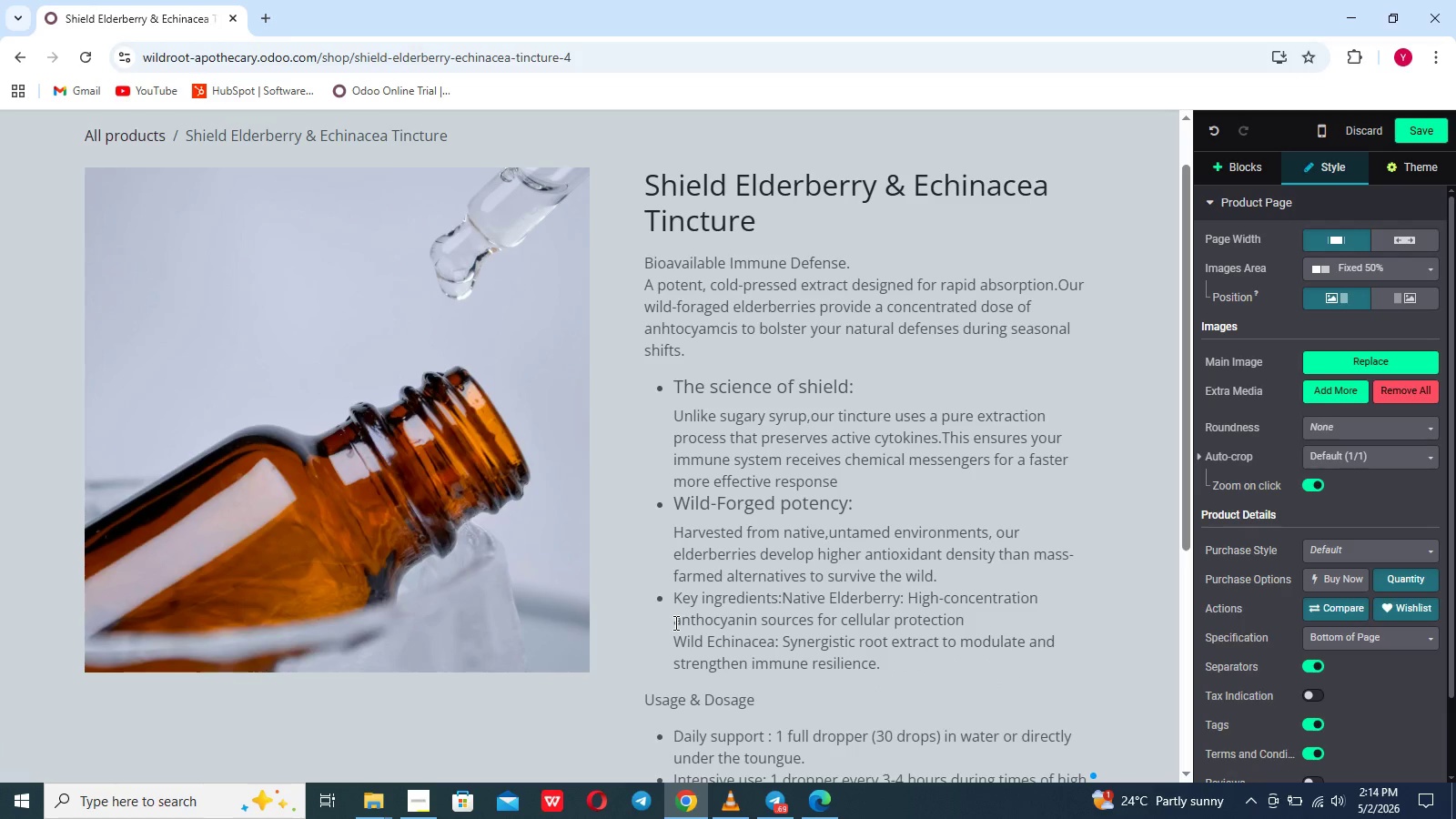 
key(Enter)
 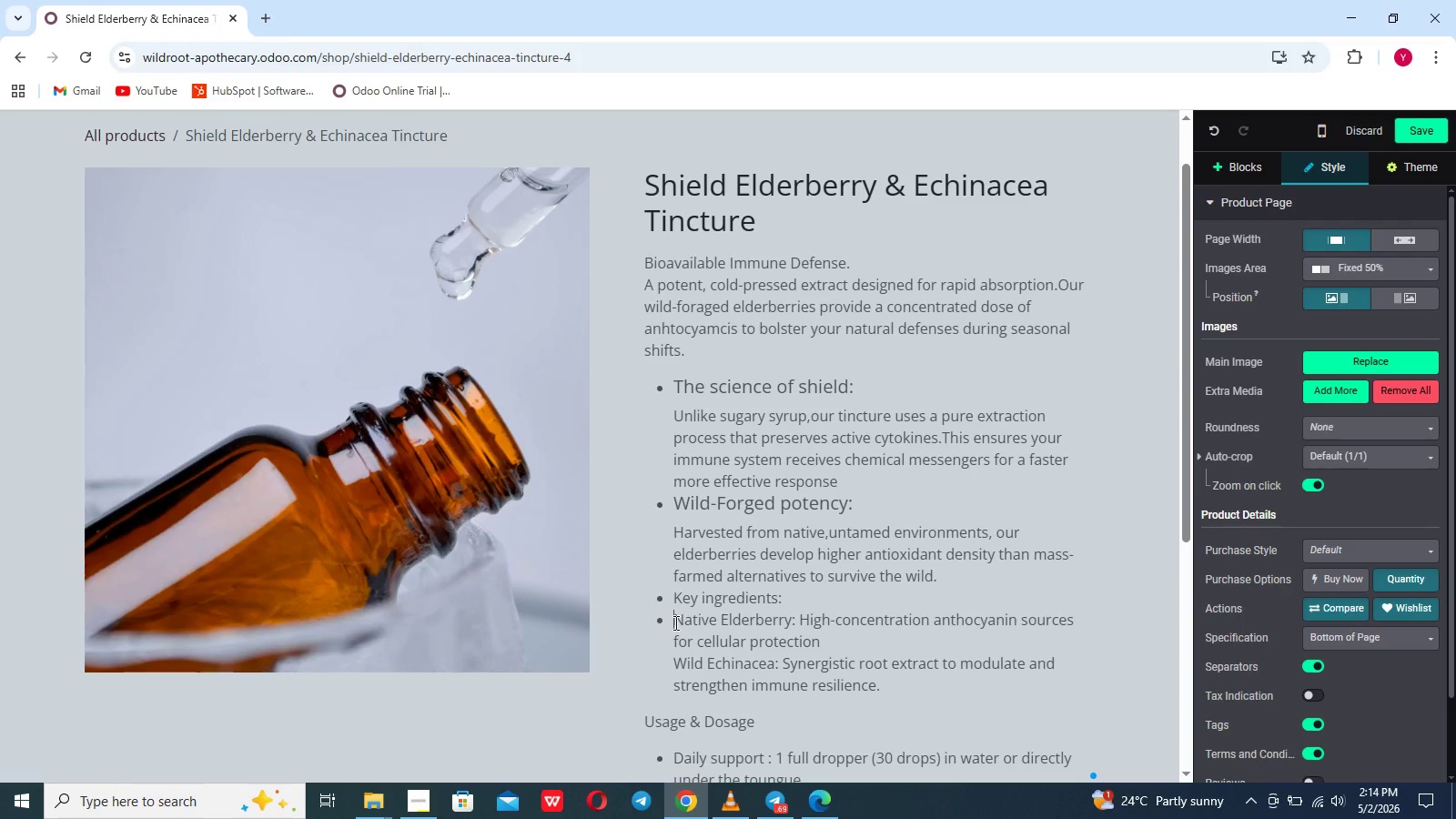 
key(Backspace)
 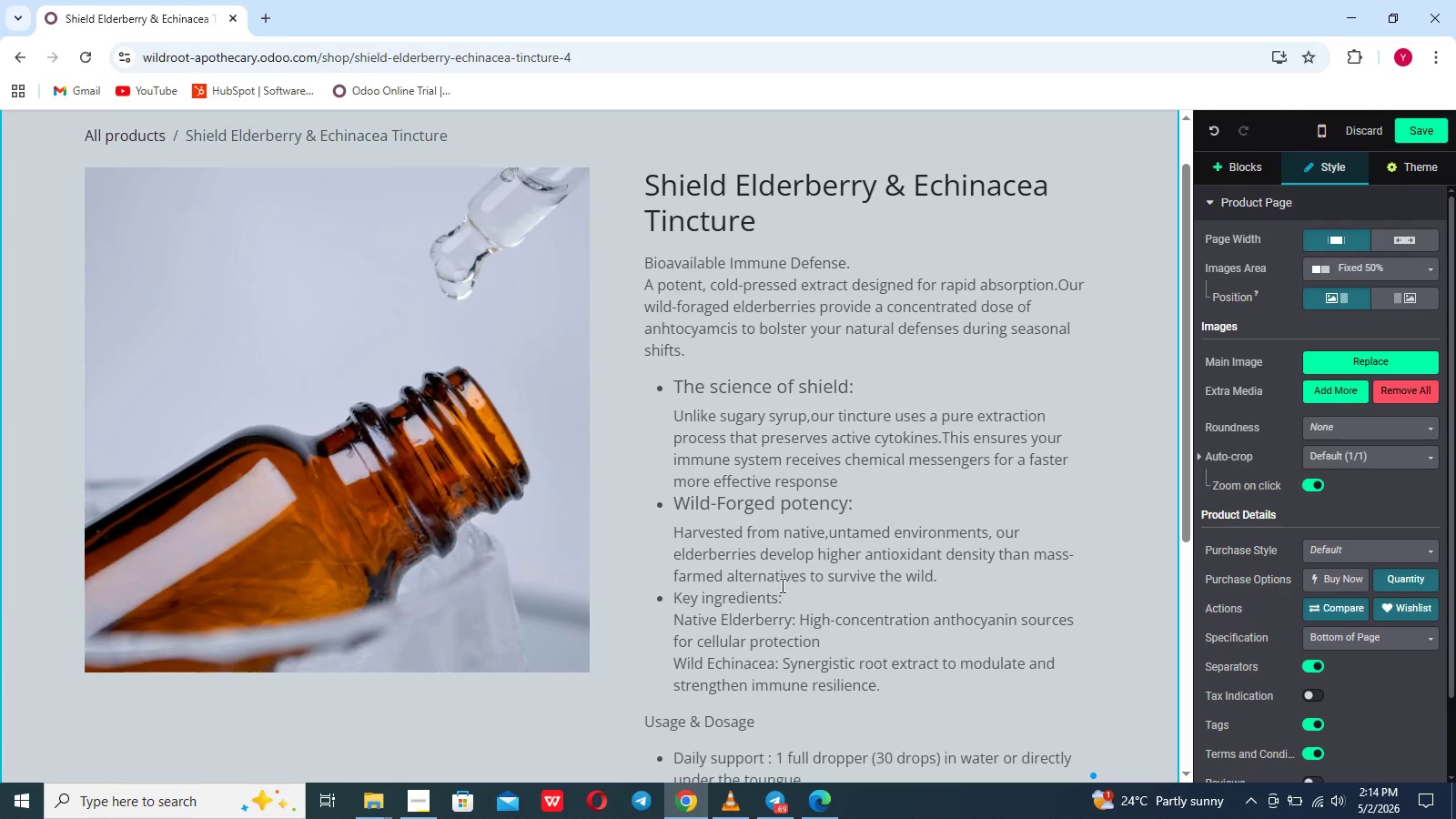 
left_click_drag(start_coordinate=[781, 593], to_coordinate=[667, 594])
 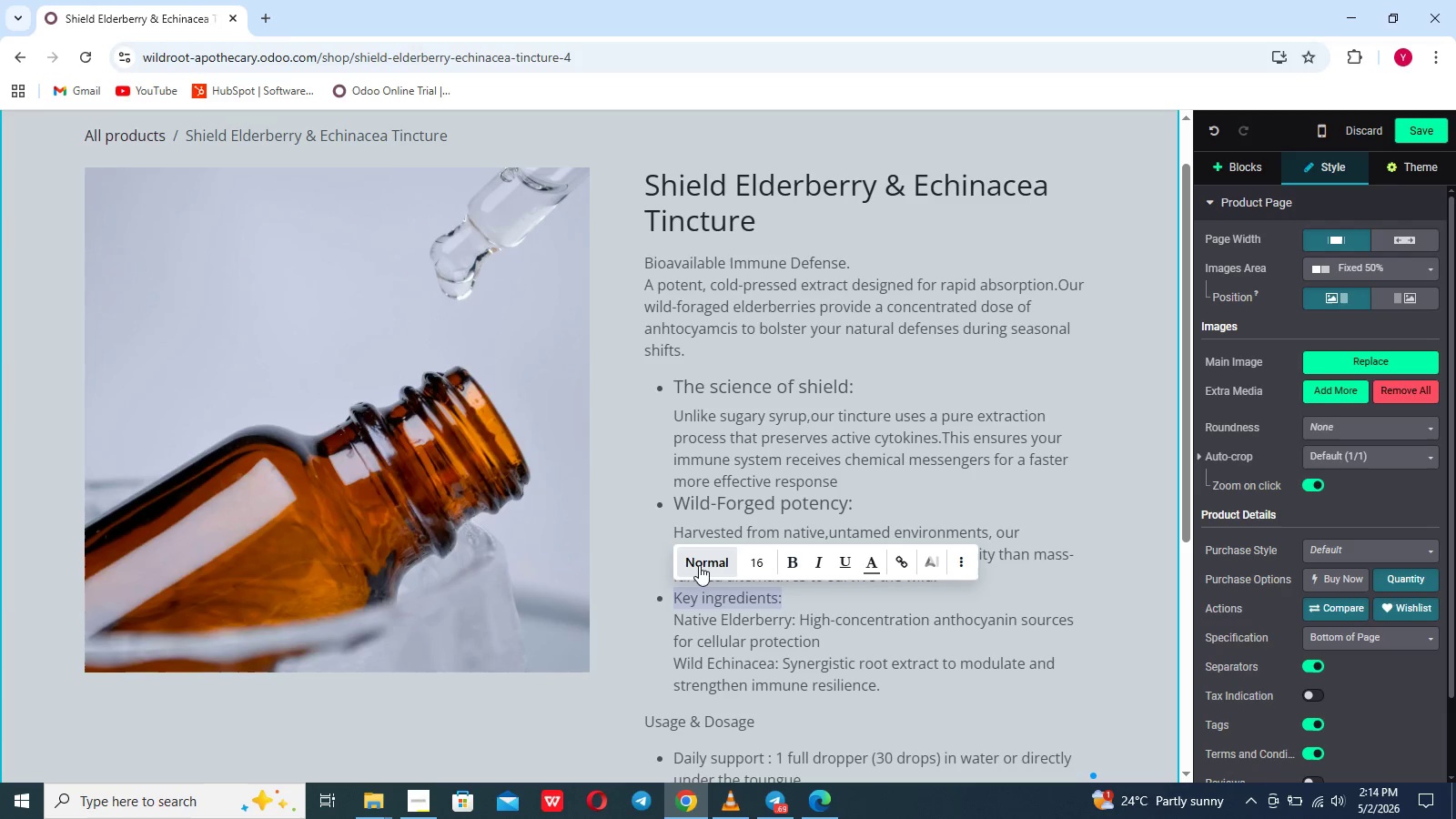 
left_click([700, 564])
 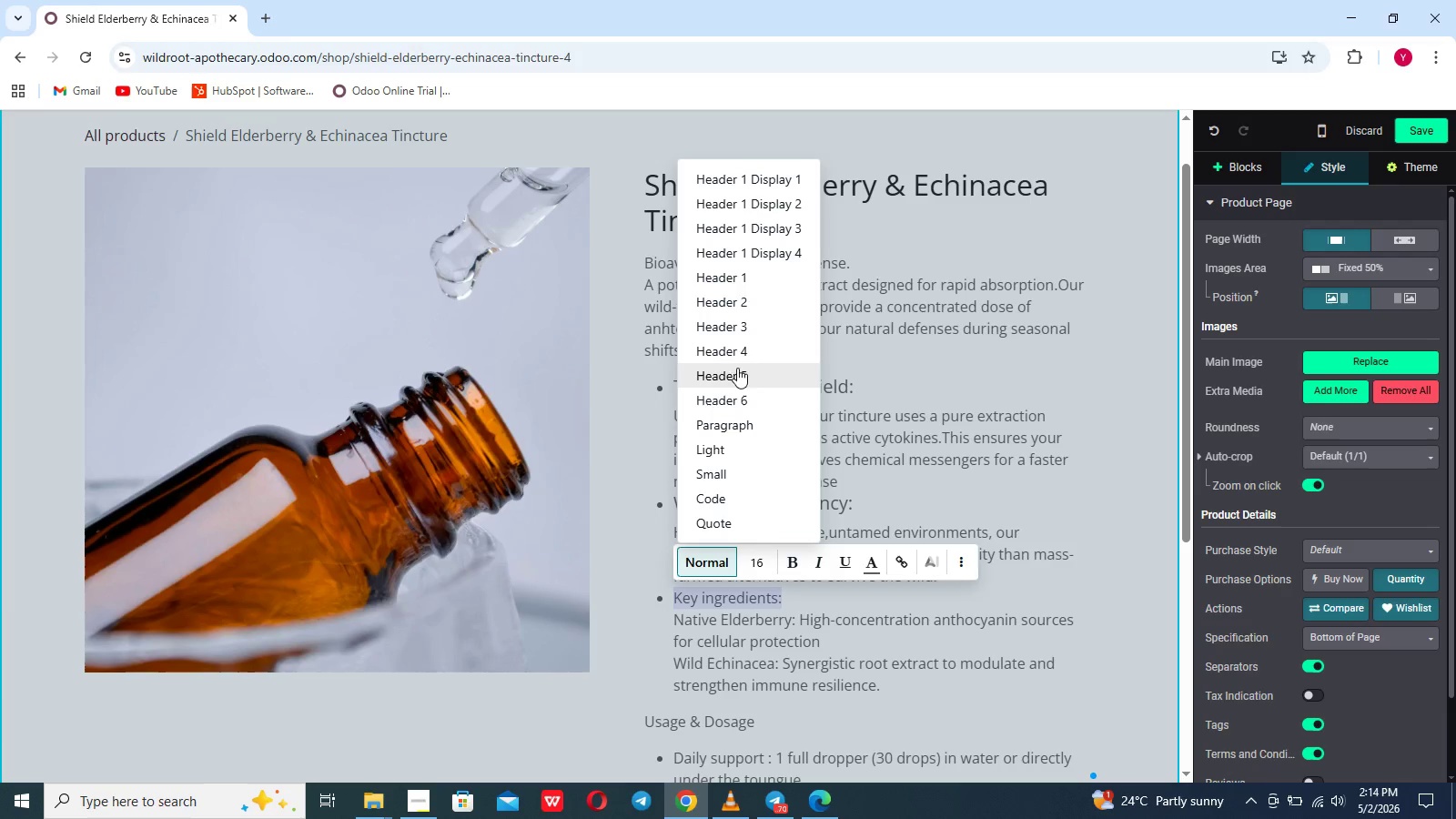 
left_click([735, 374])
 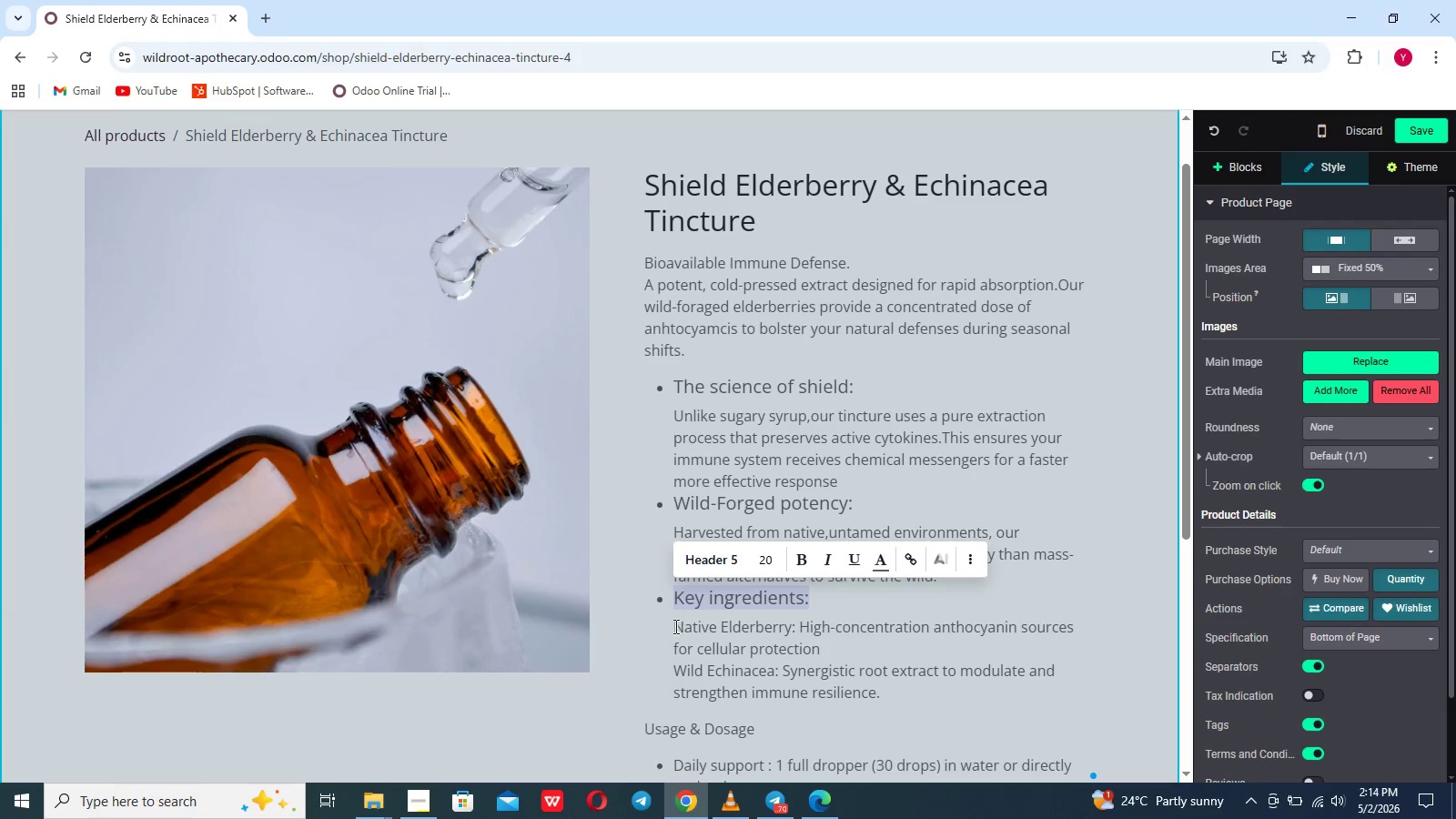 
left_click_drag(start_coordinate=[673, 625], to_coordinate=[791, 632])
 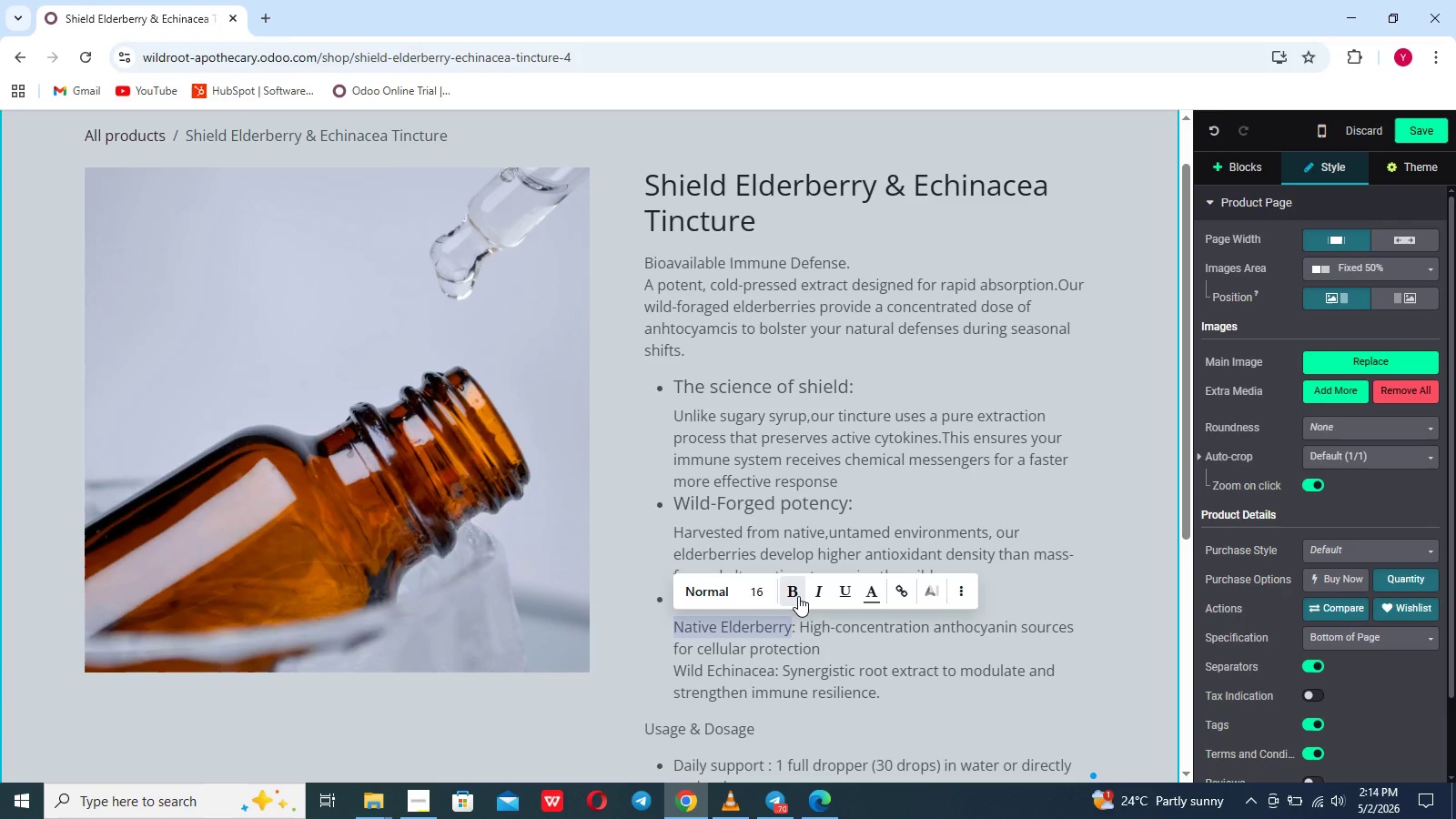 
left_click([795, 594])
 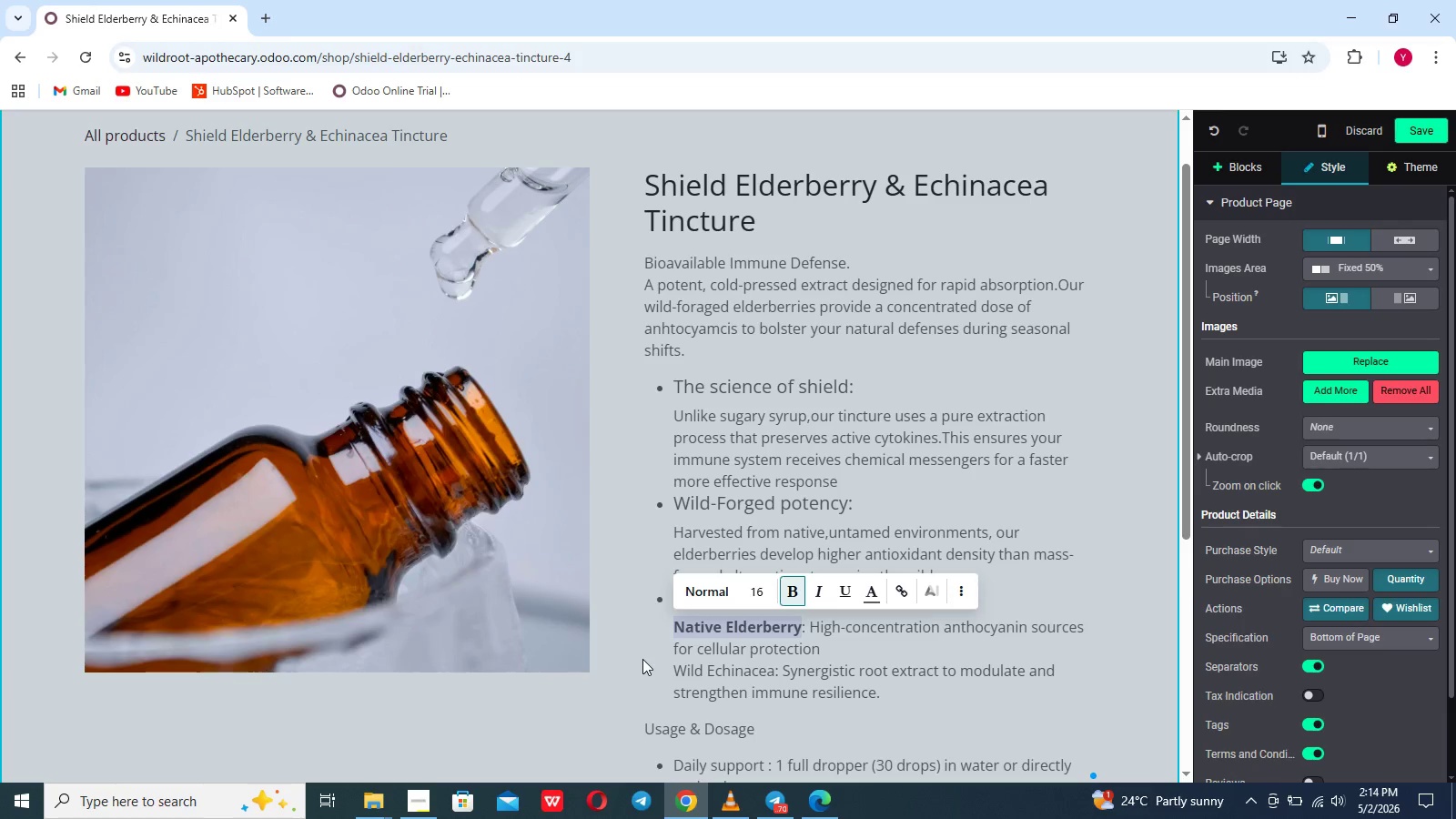 
left_click([644, 658])
 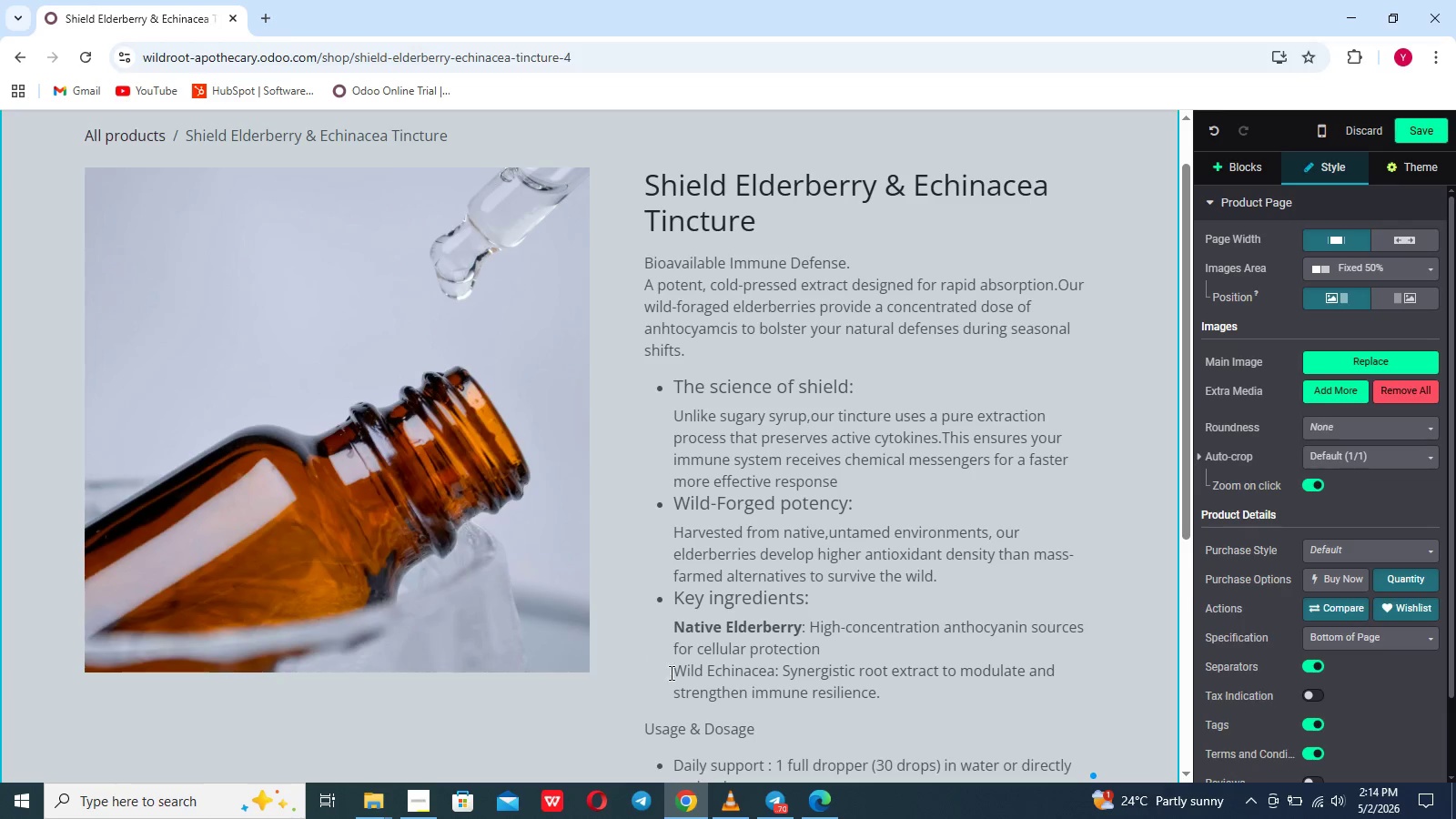 
left_click_drag(start_coordinate=[671, 674], to_coordinate=[774, 673])
 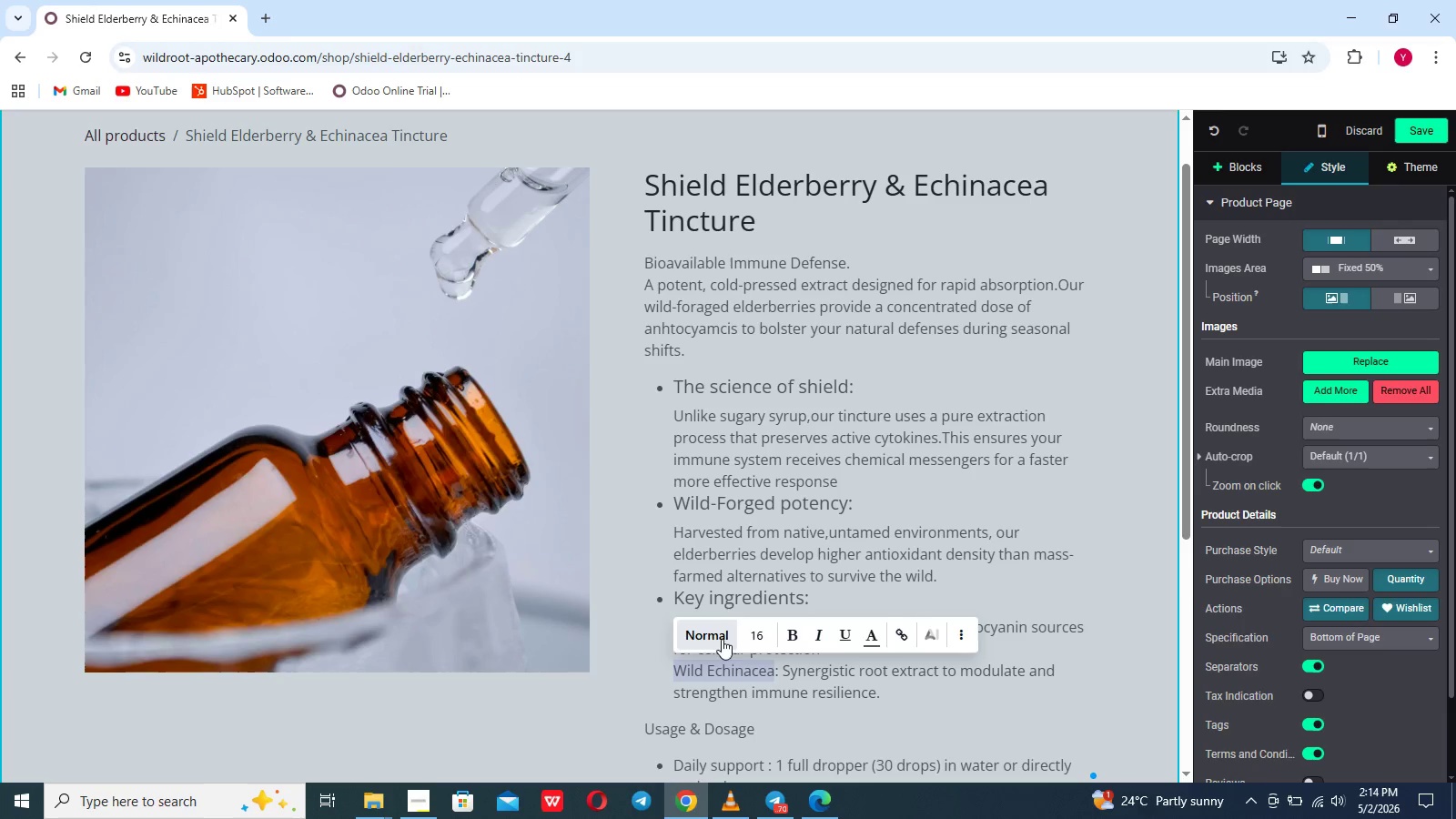 
left_click([718, 639])
 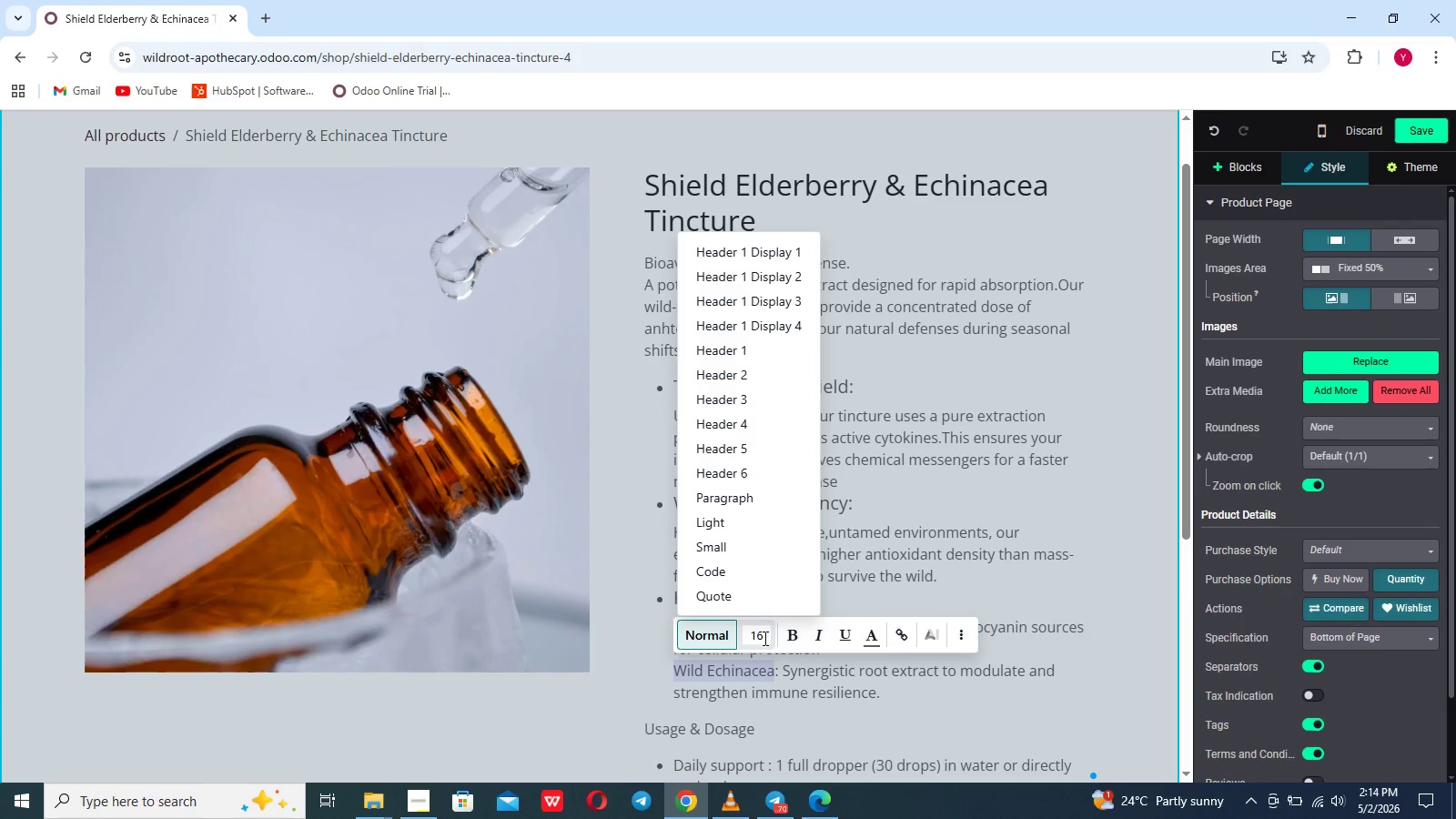 
left_click([788, 639])
 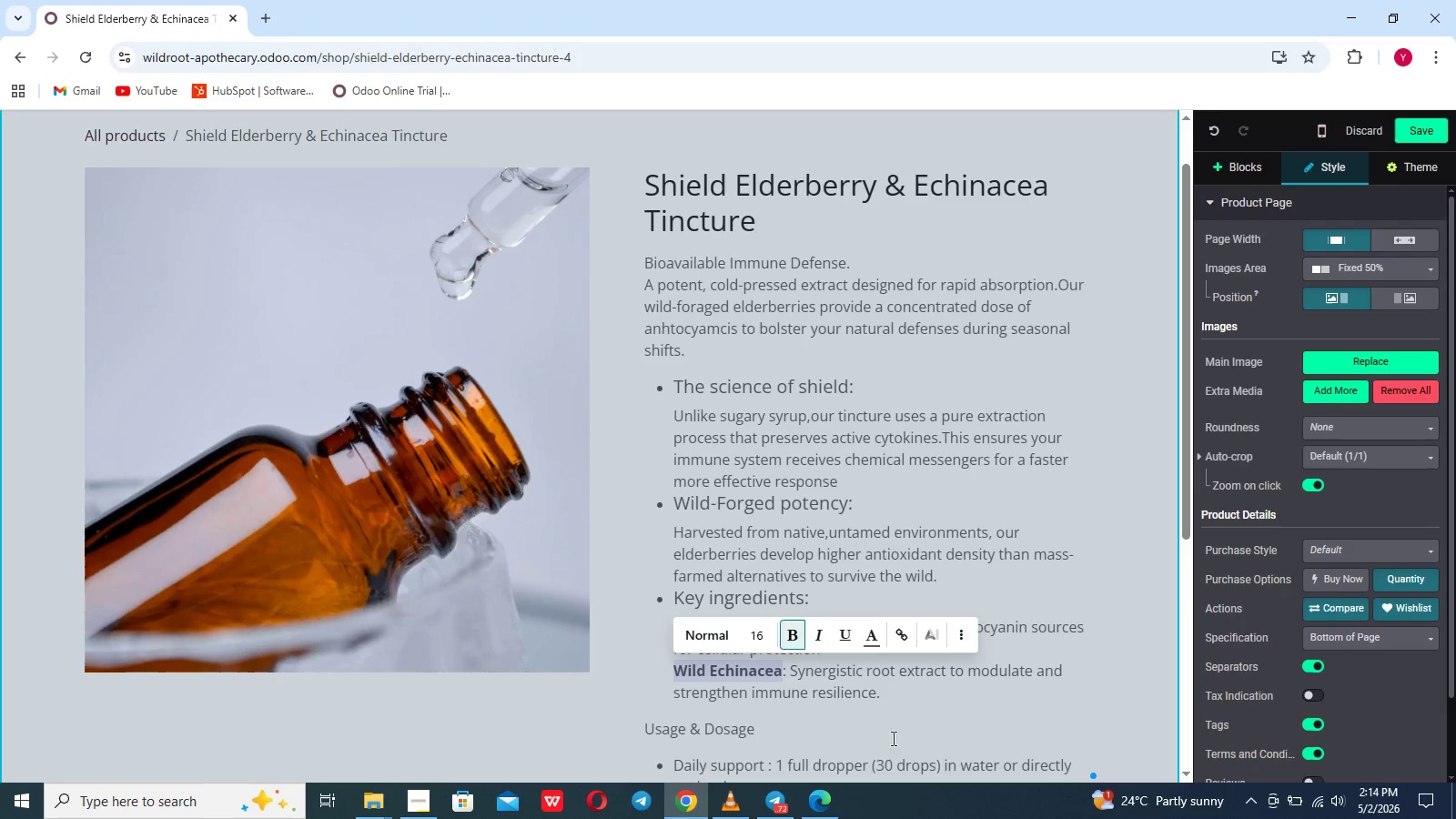 
left_click_drag(start_coordinate=[904, 739], to_coordinate=[908, 735])
 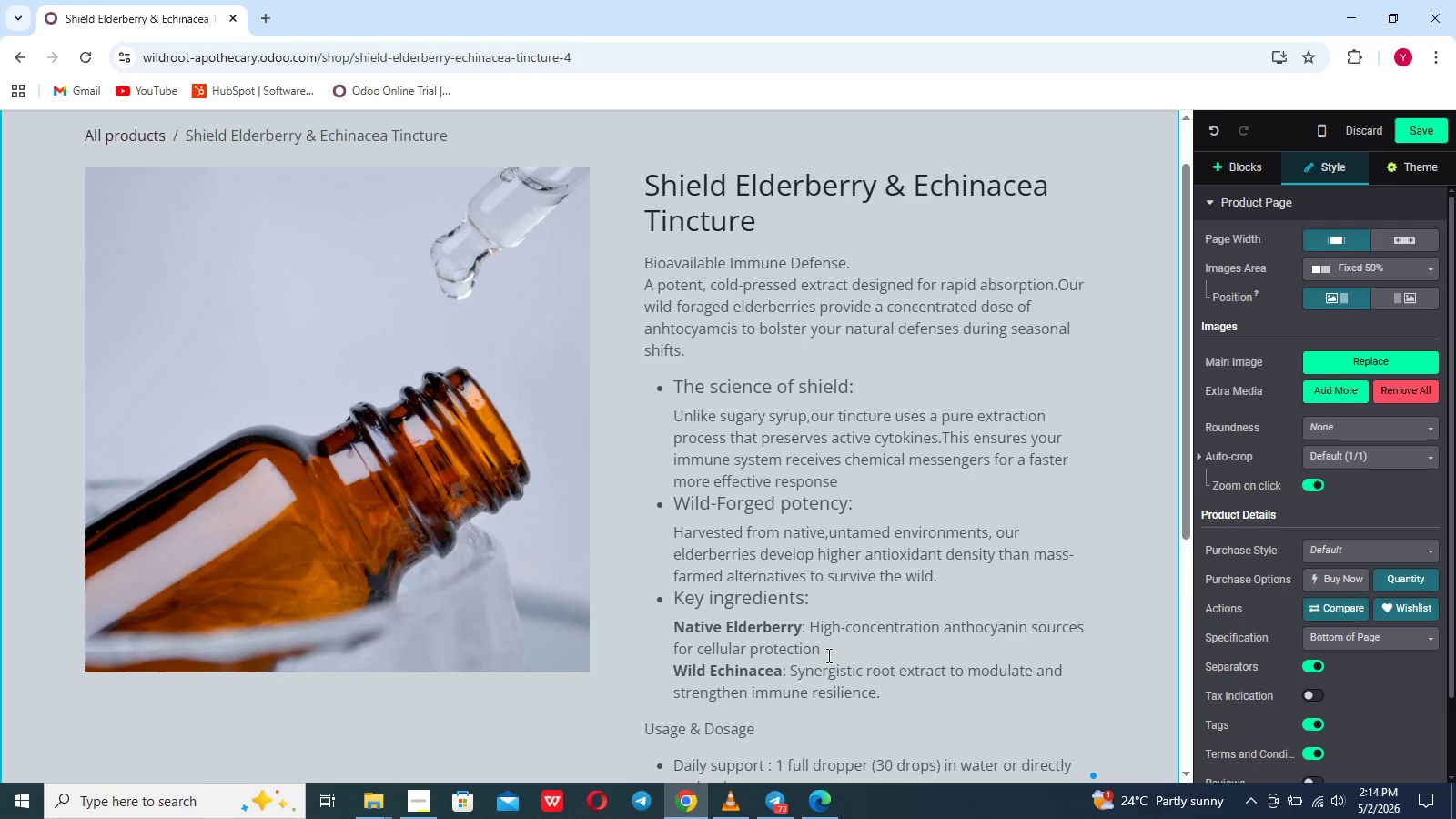 
left_click([827, 655])
 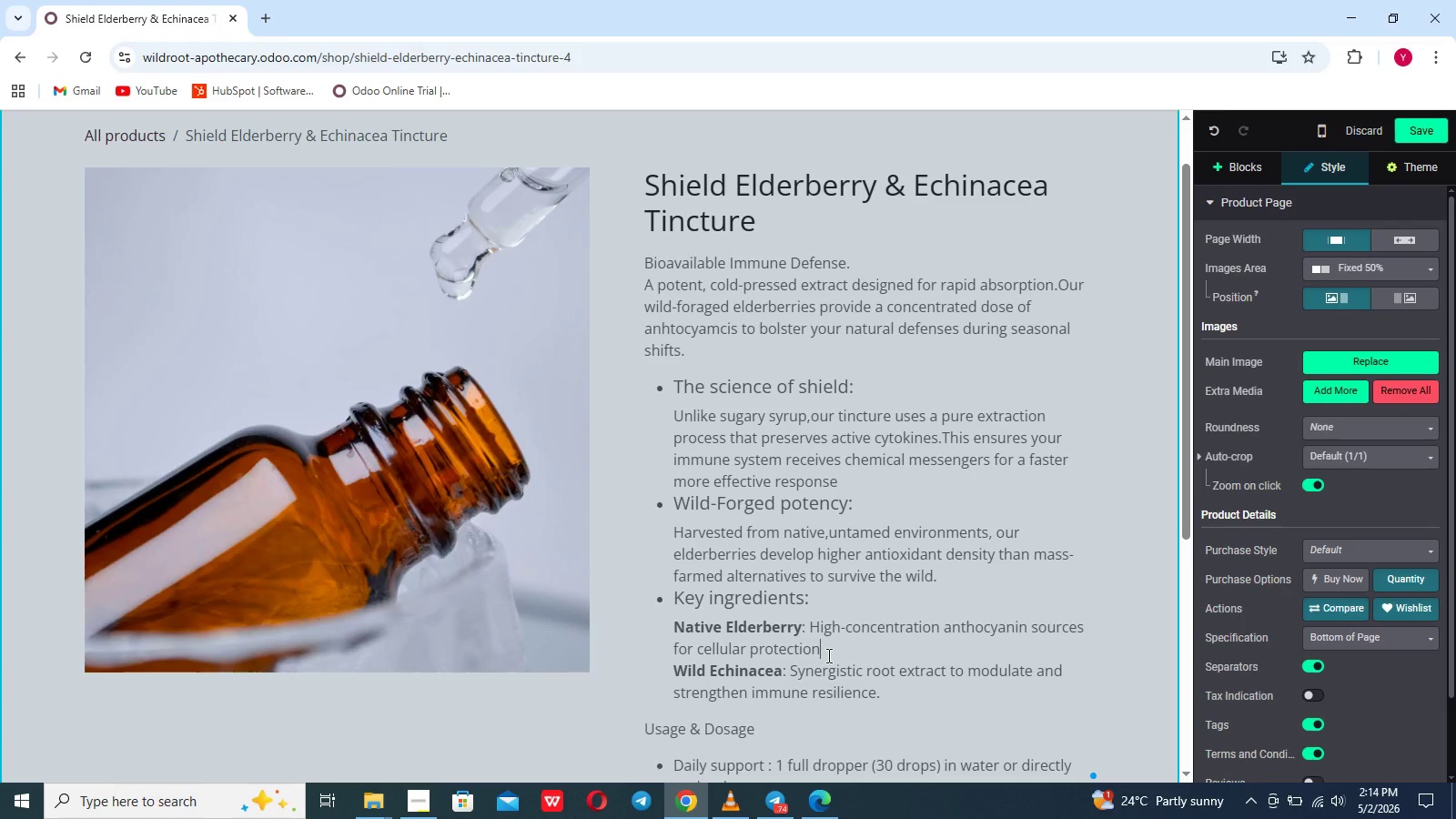 
key(Shift+Enter)
 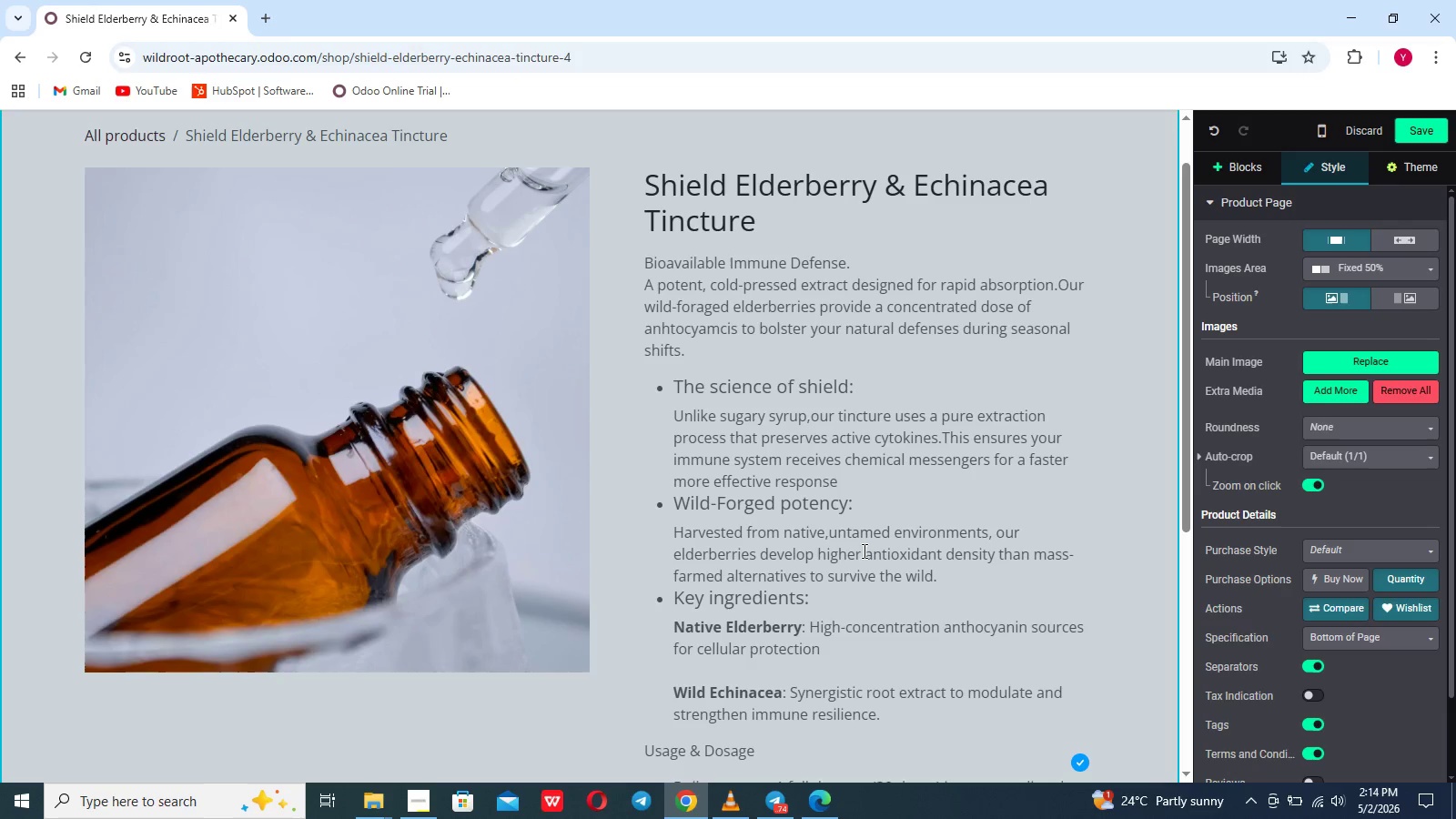 
left_click([961, 571])
 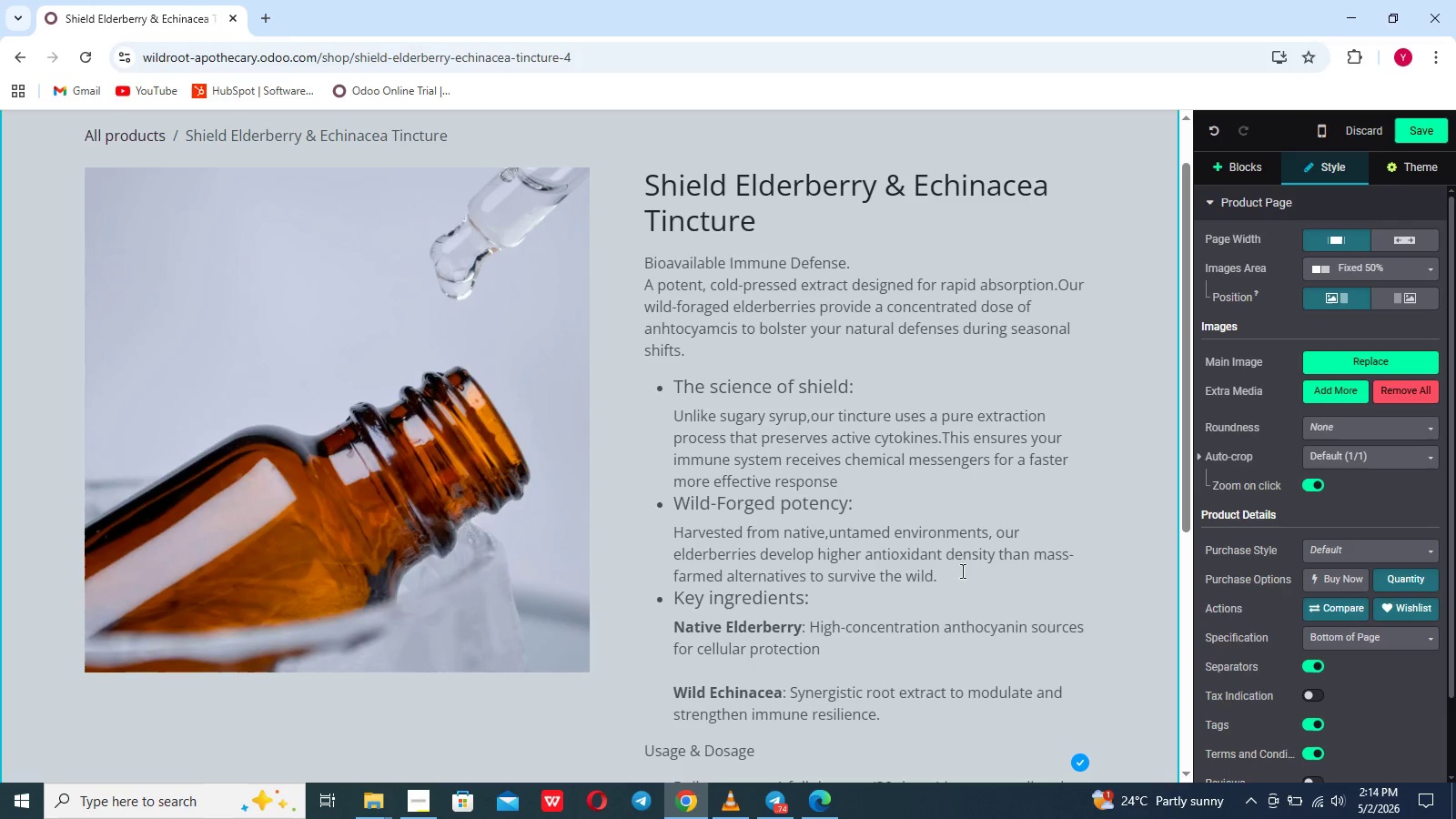 
hold_key(key=ShiftRight, duration=0.72)
 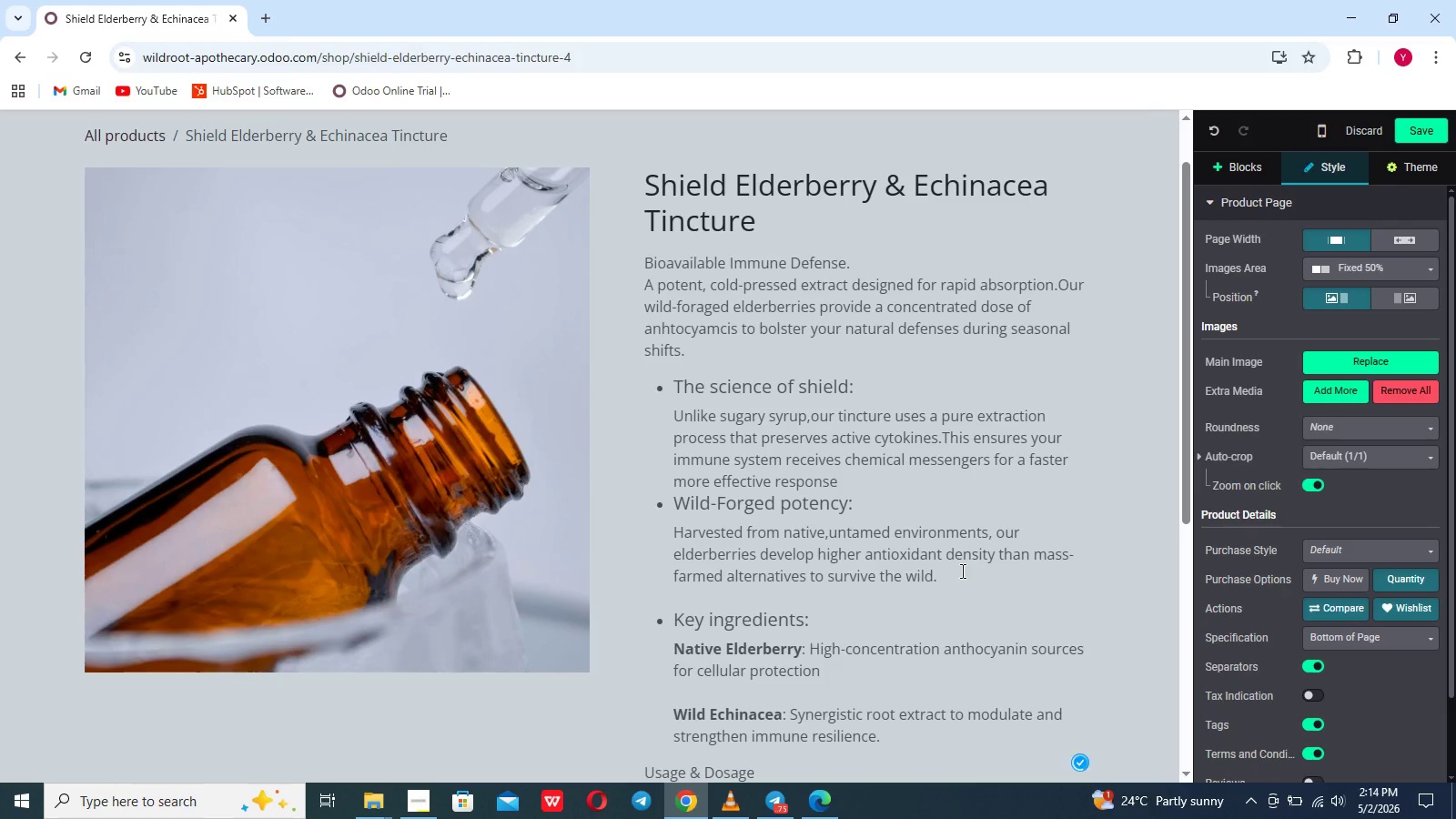 
key(Enter)
 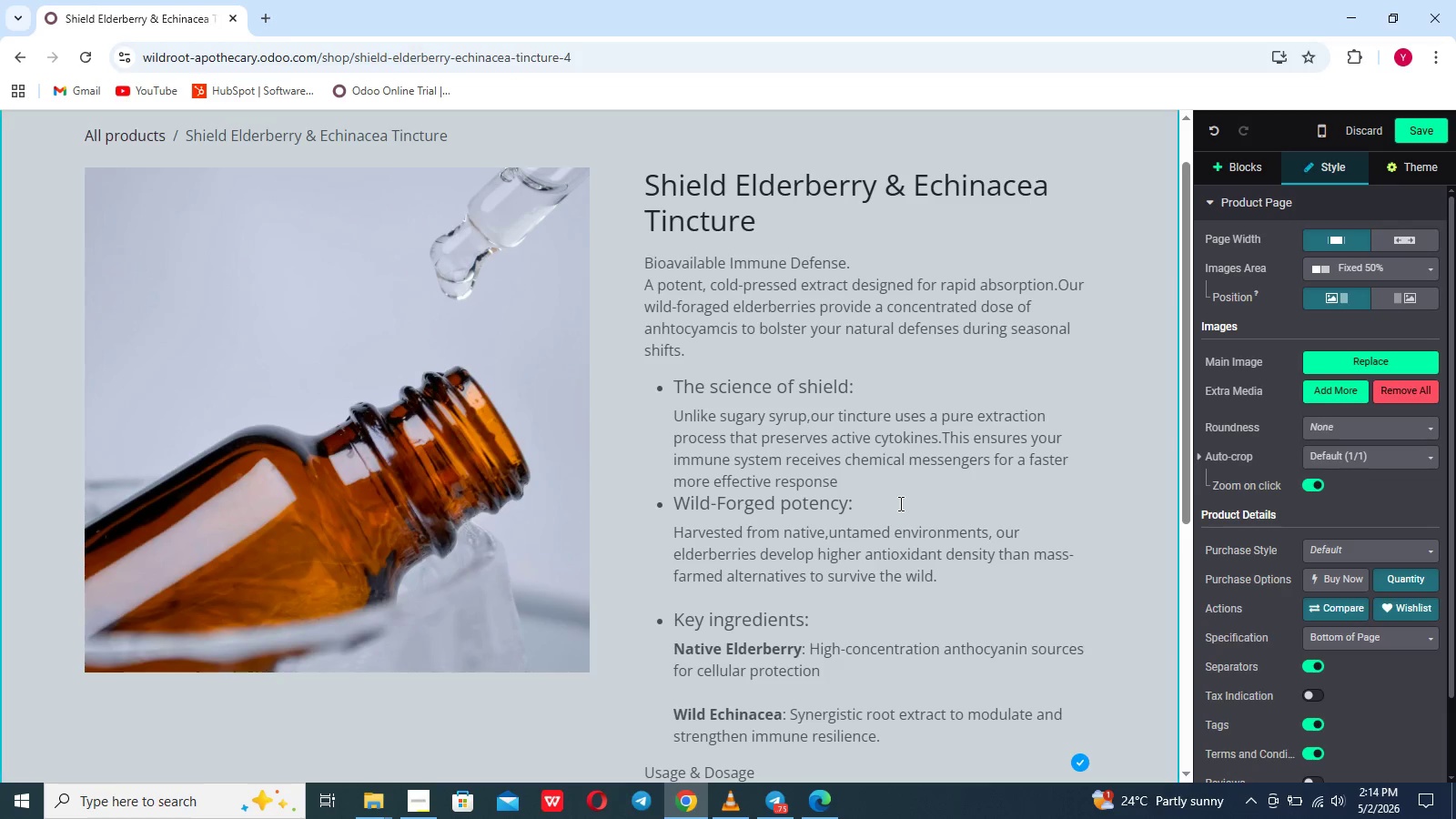 
left_click([873, 489])
 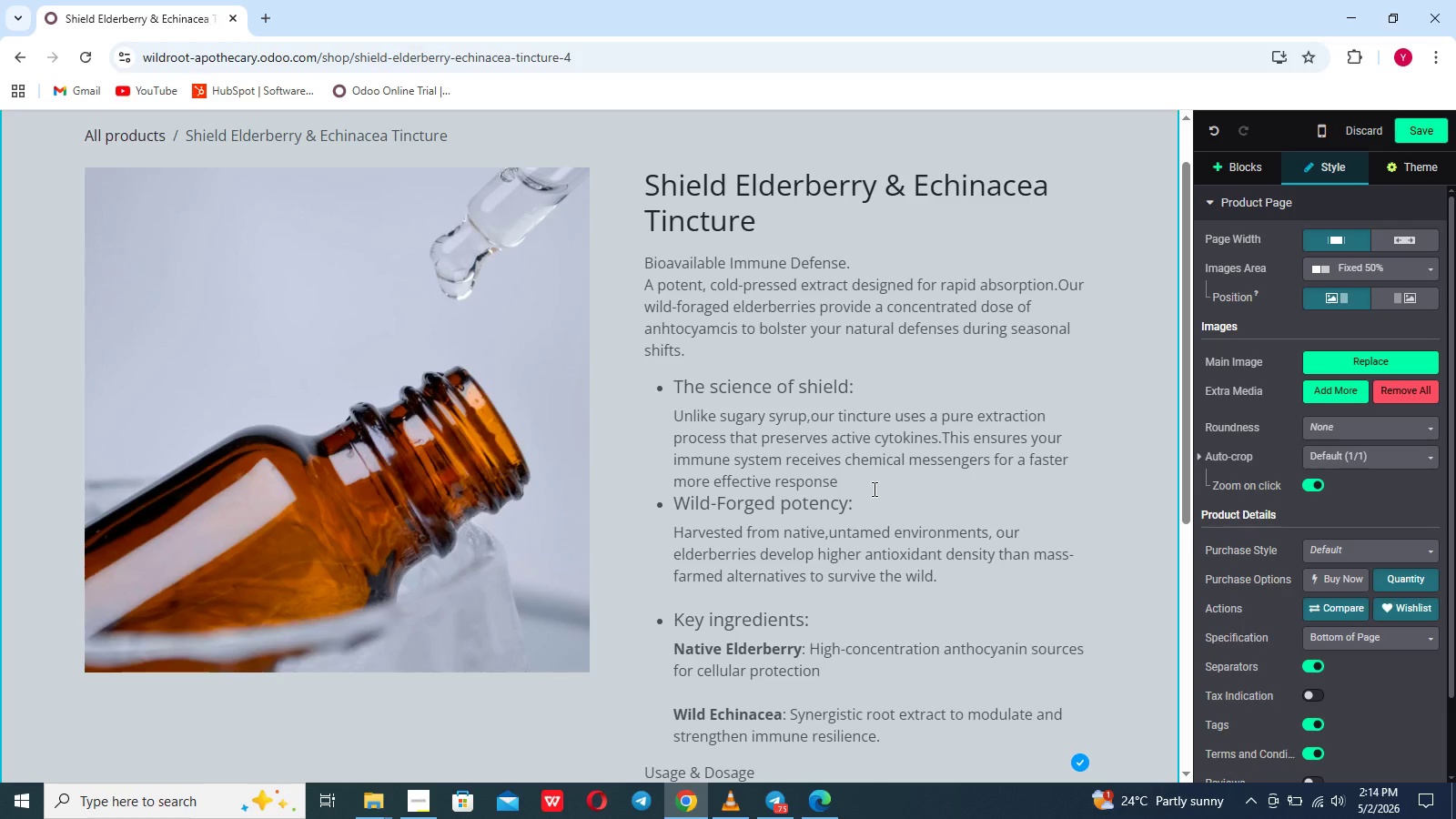 
key(Shift+Enter)
 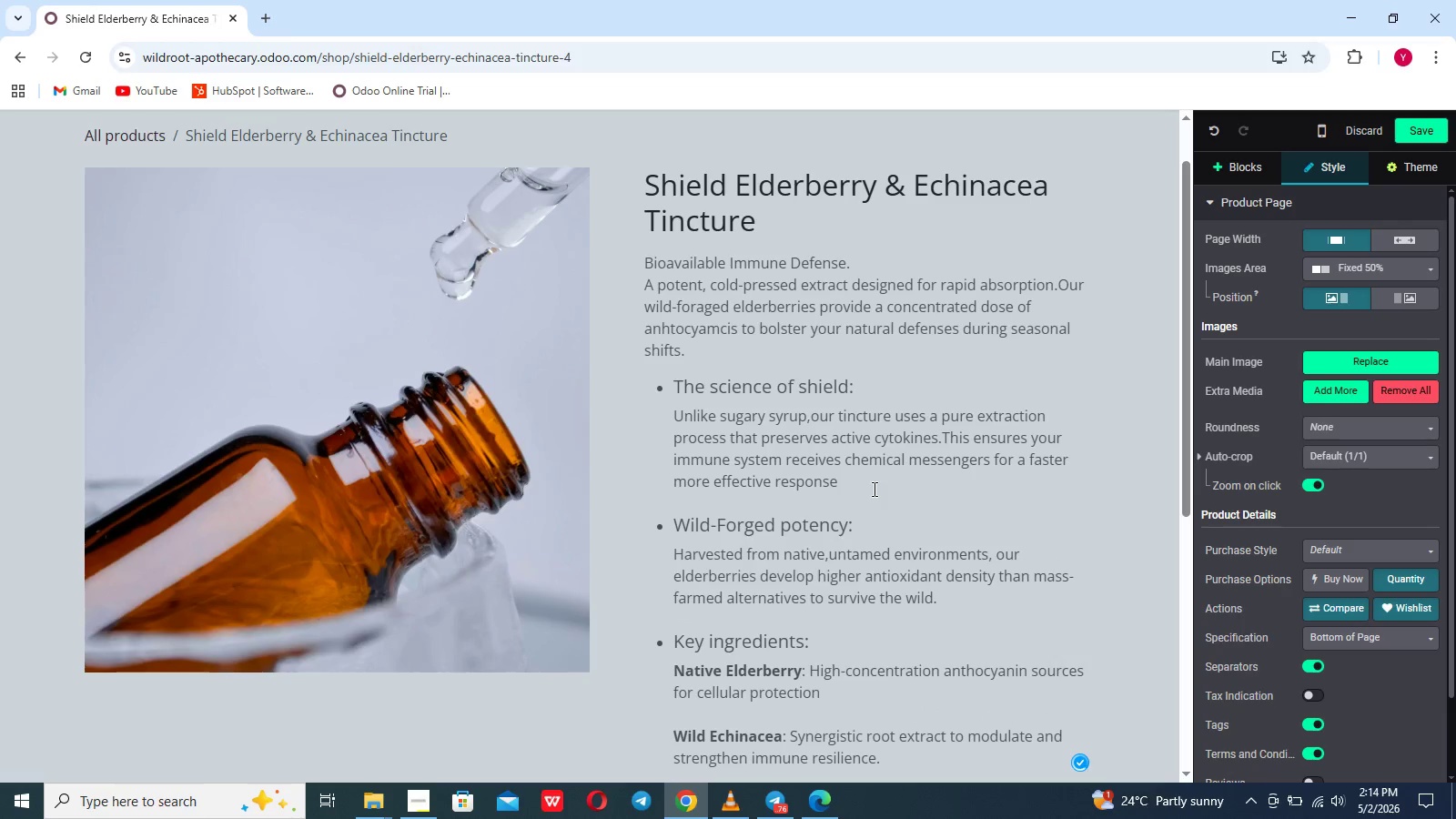 
scroll: coordinate [873, 489], scroll_direction: down, amount: 14.0
 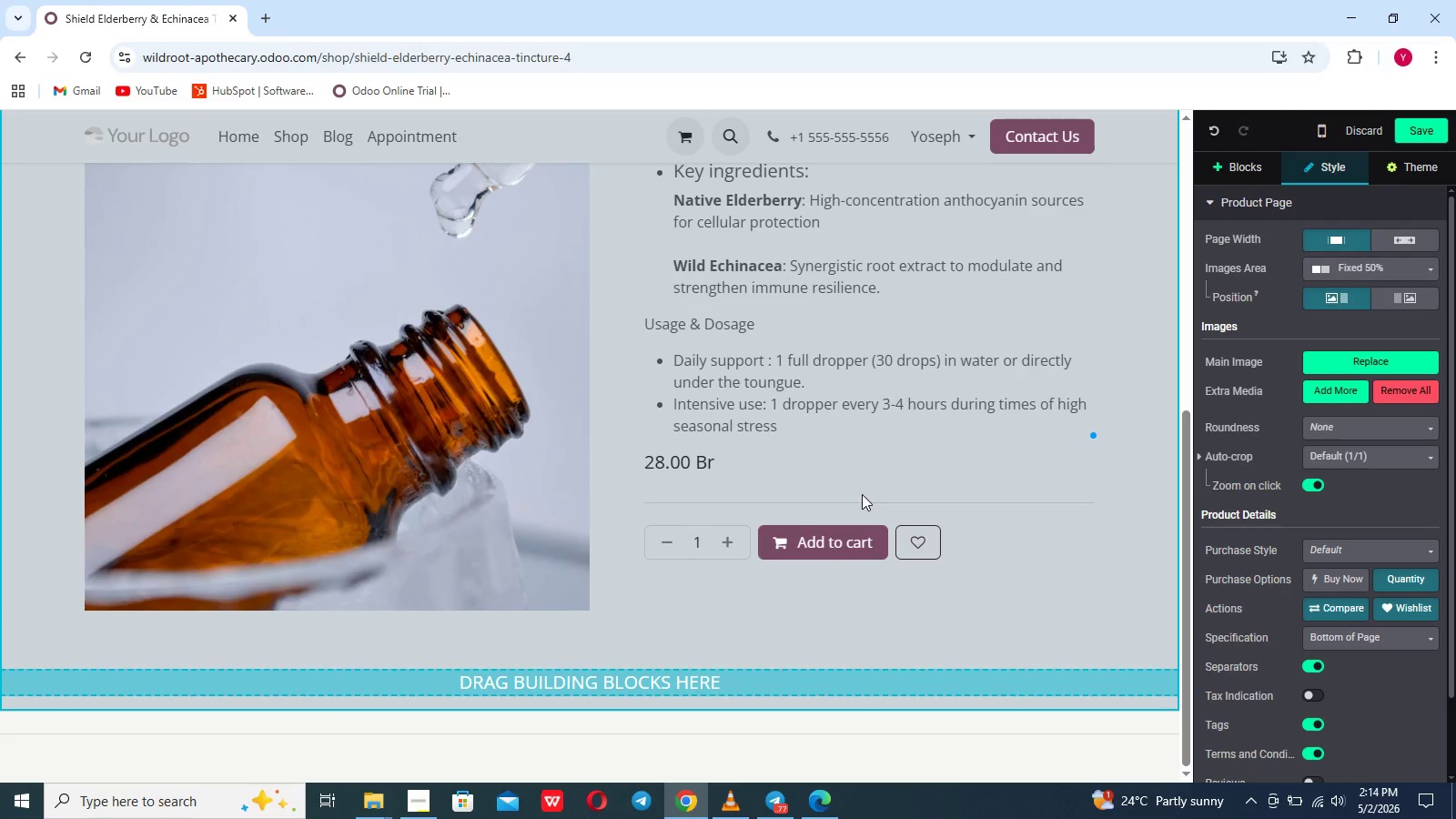 
left_click([737, 536])
 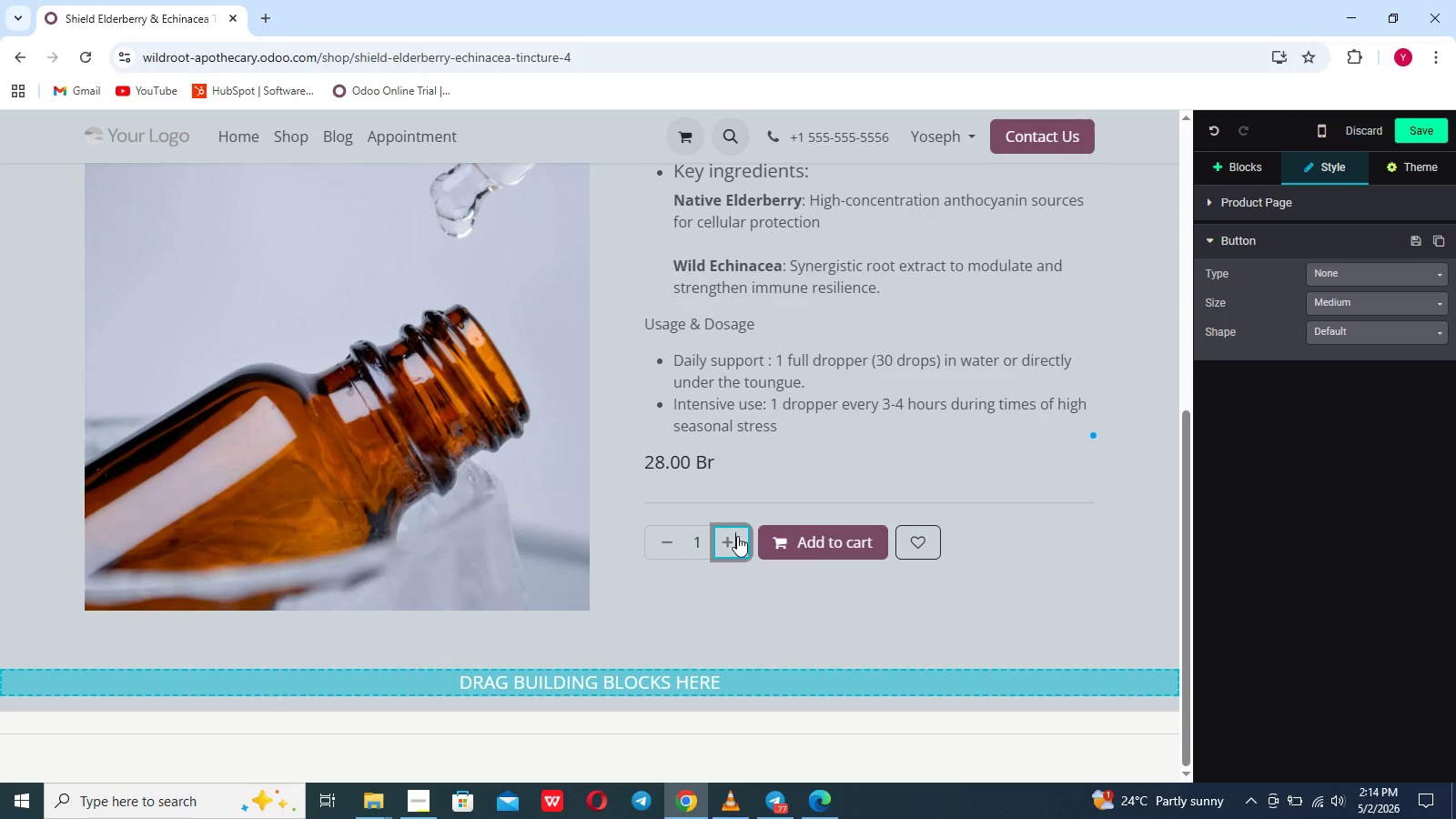 
left_click([737, 536])
 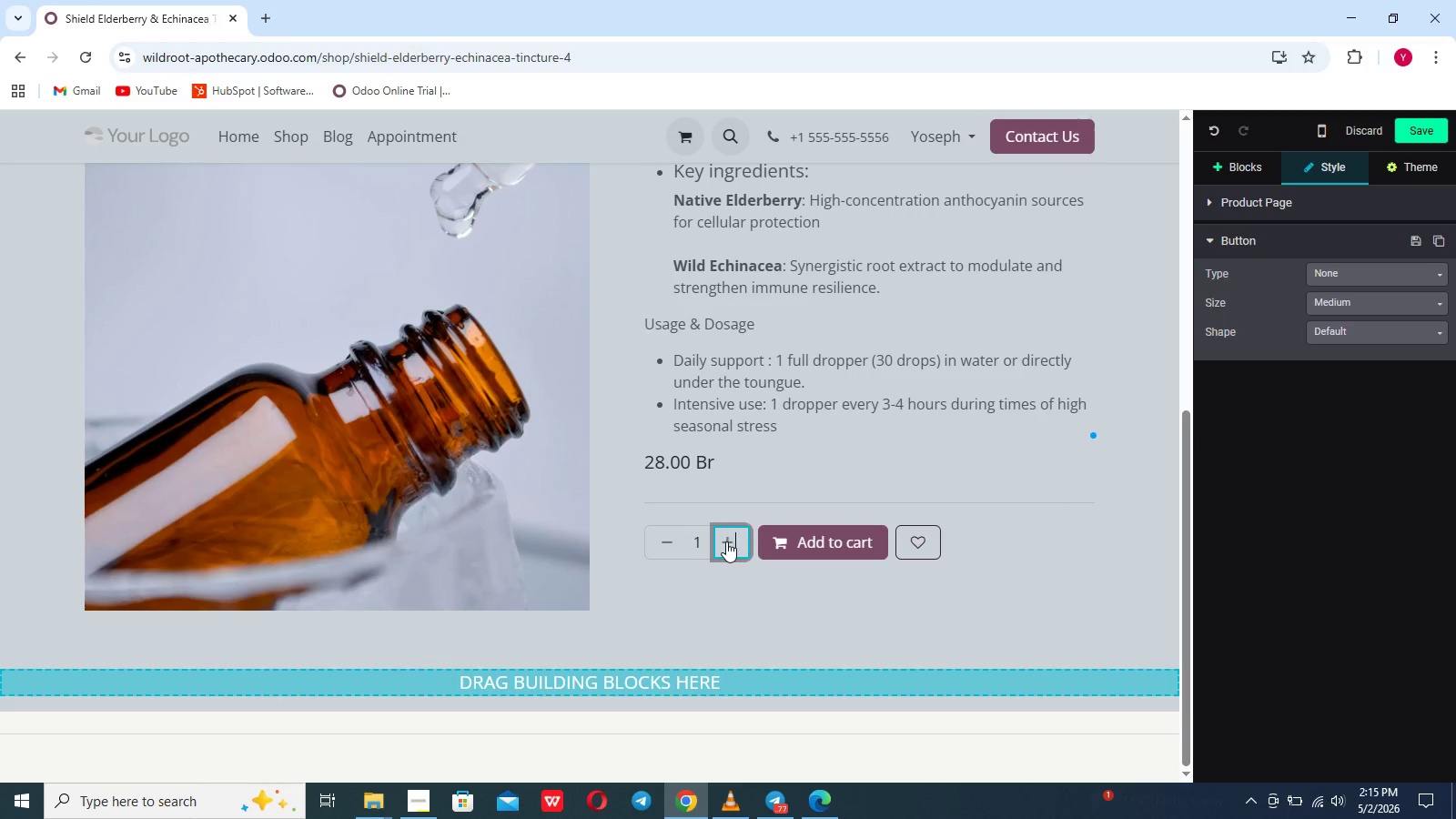 
left_click([726, 541])
 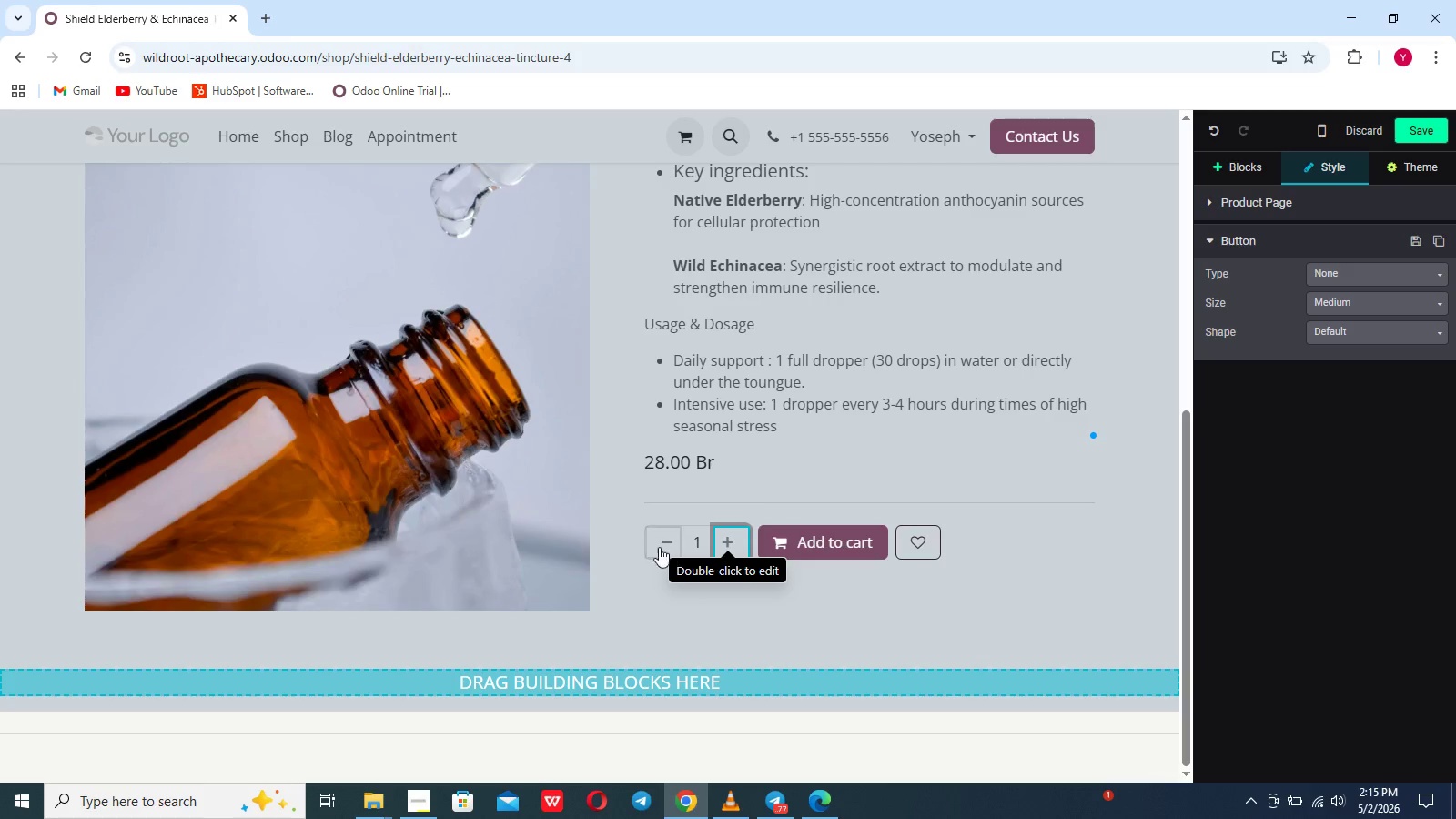 
left_click([655, 544])
 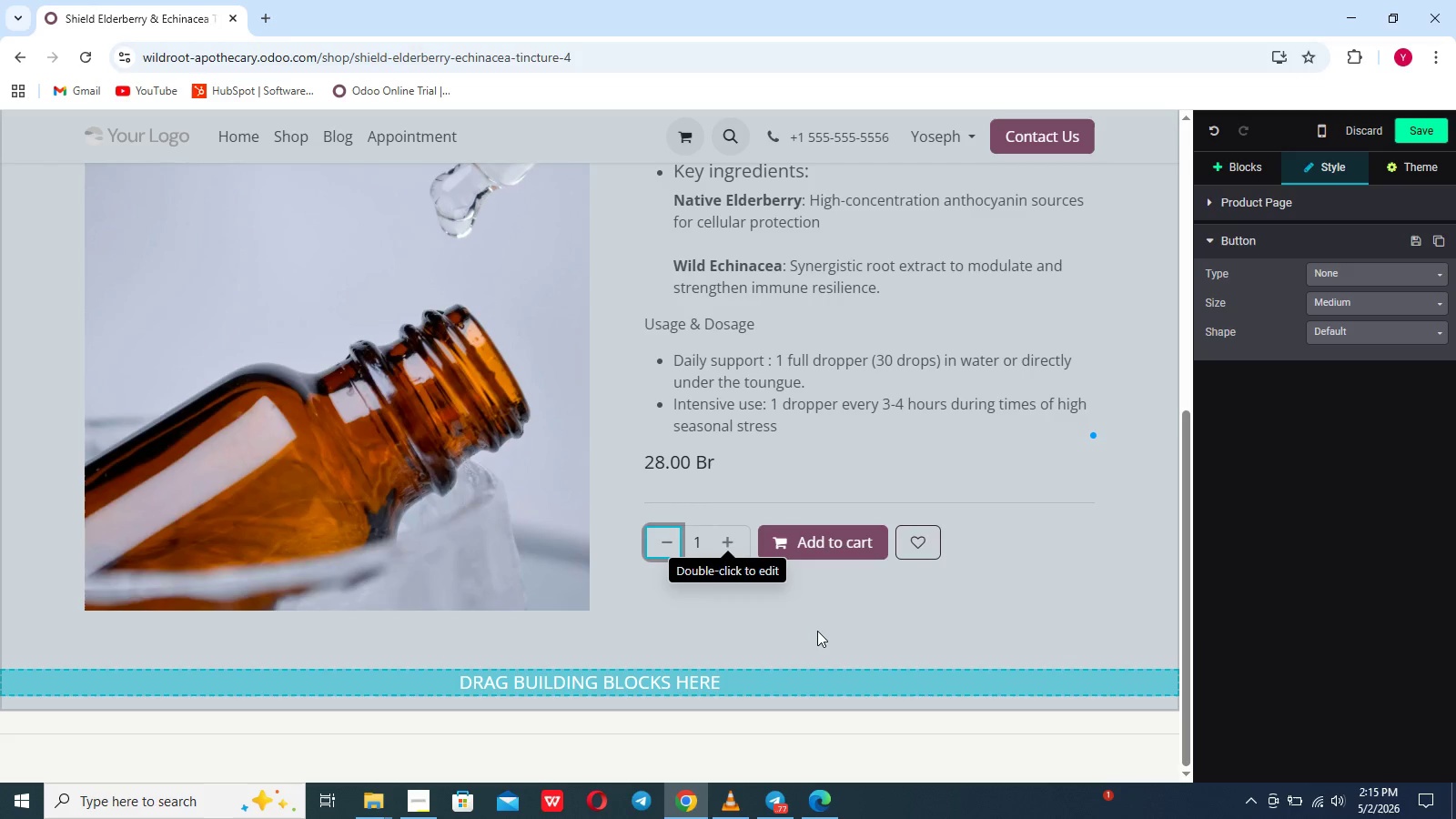 
left_click([817, 631])
 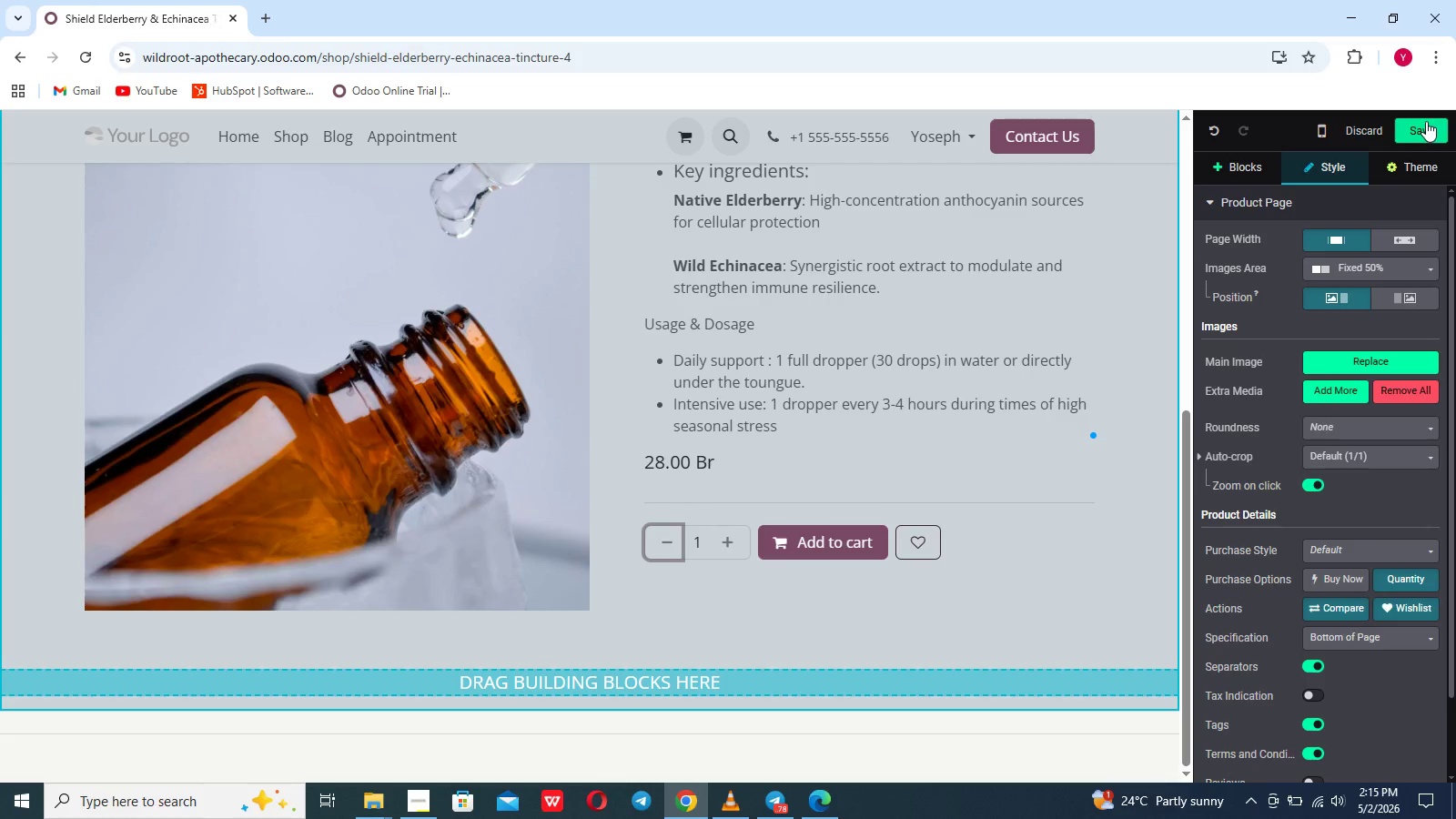 
left_click([1427, 121])
 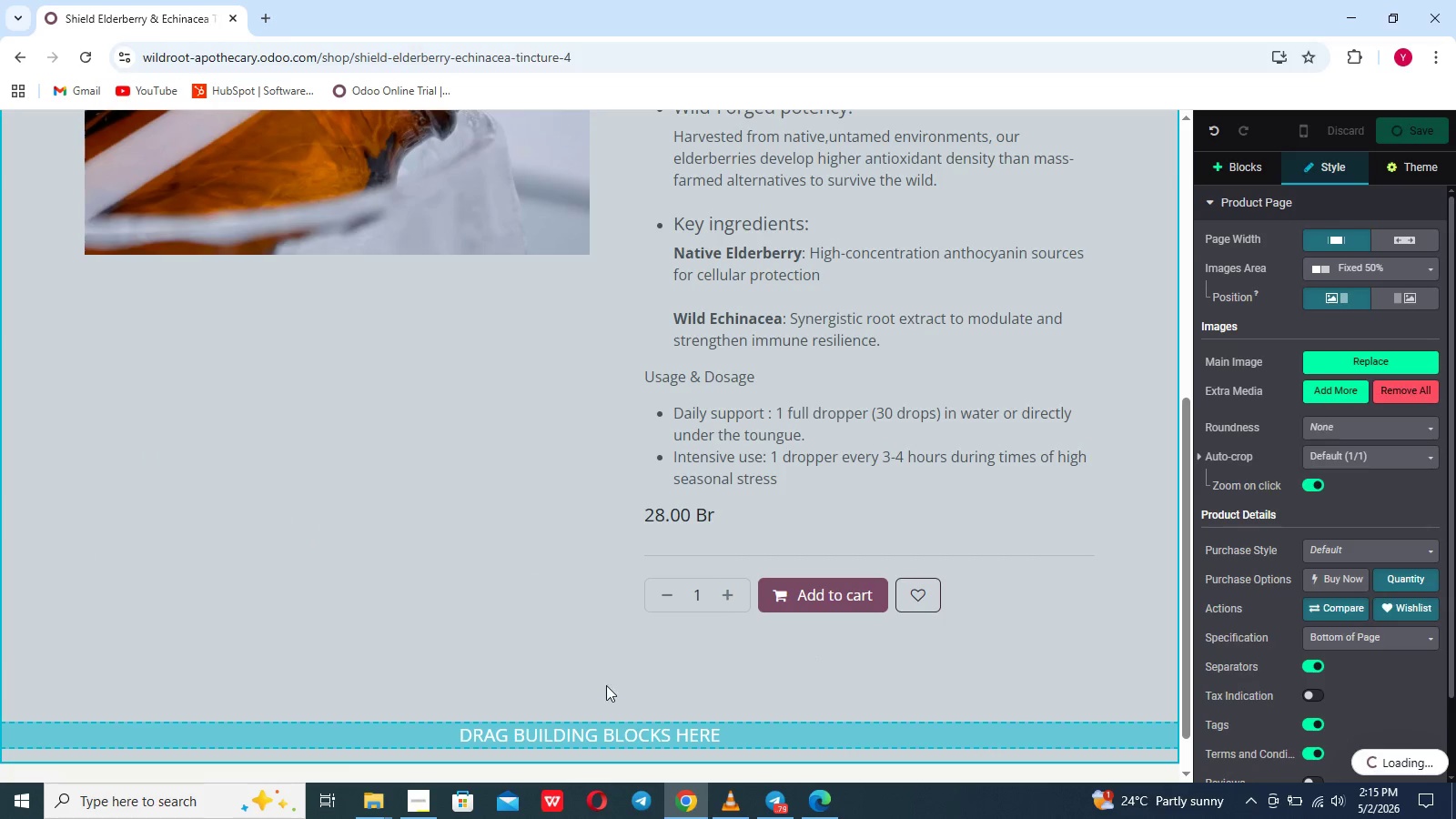 
wait(6.08)
 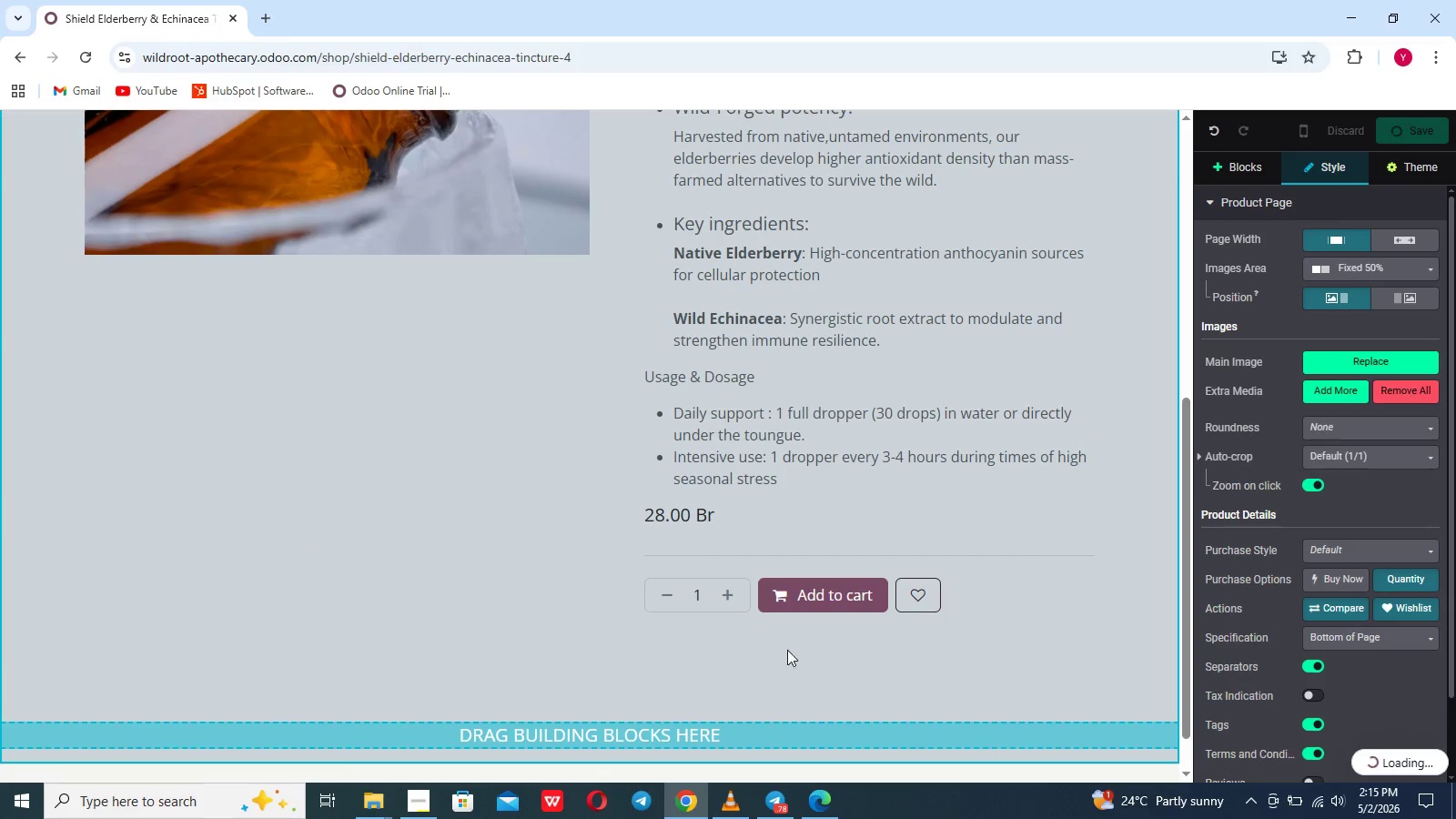 
left_click([422, 810])